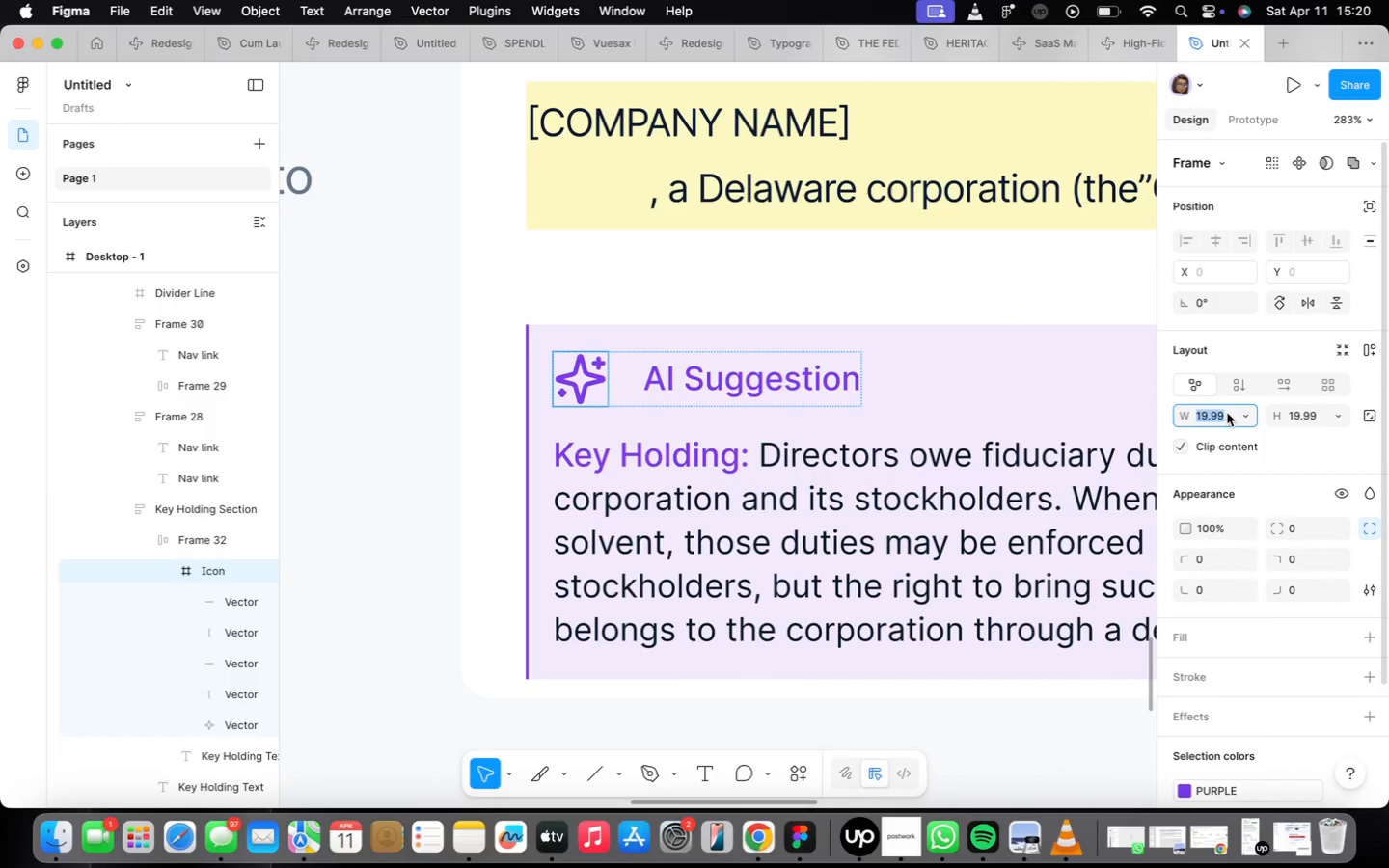 
type(14)
 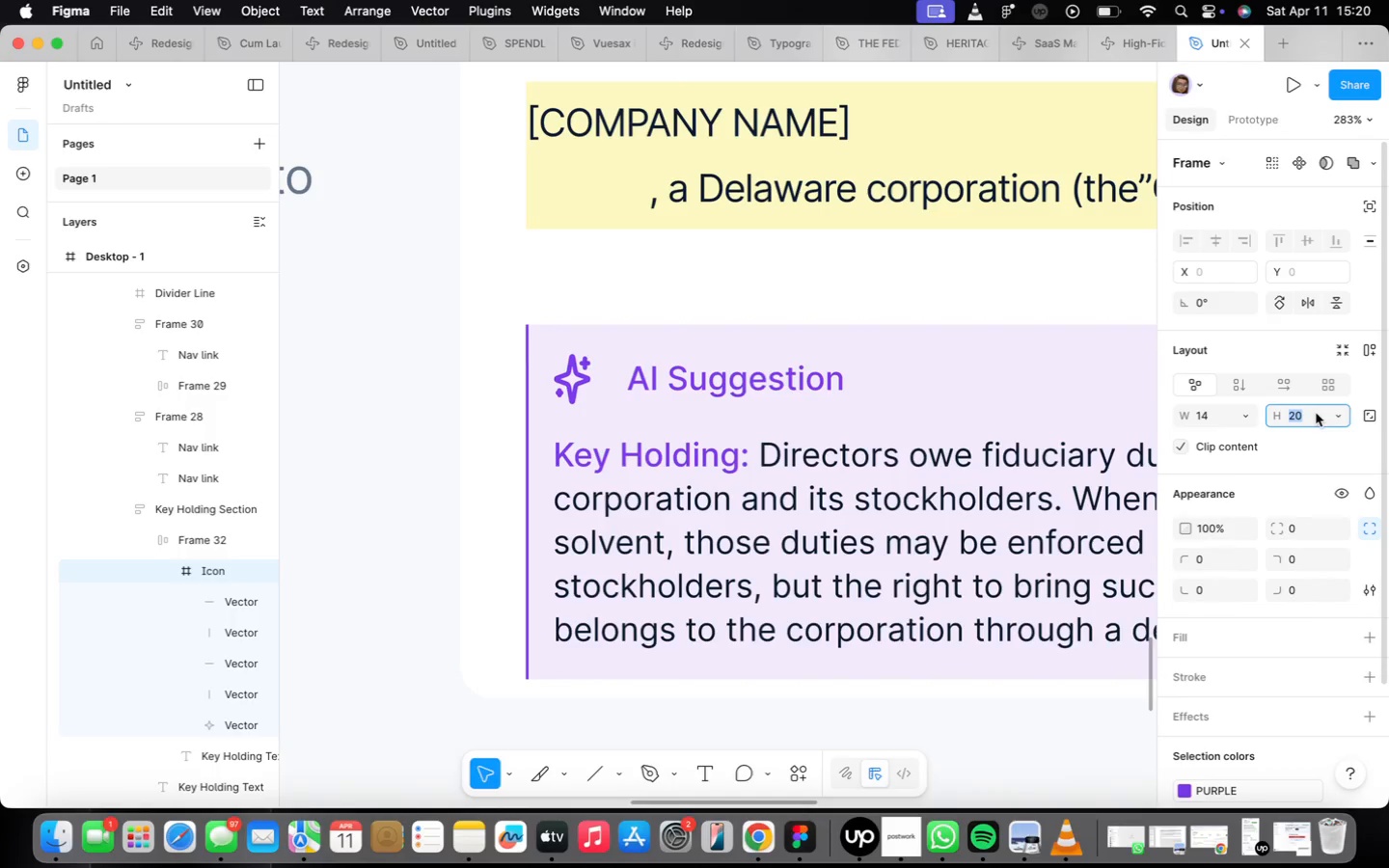 
type(14)
 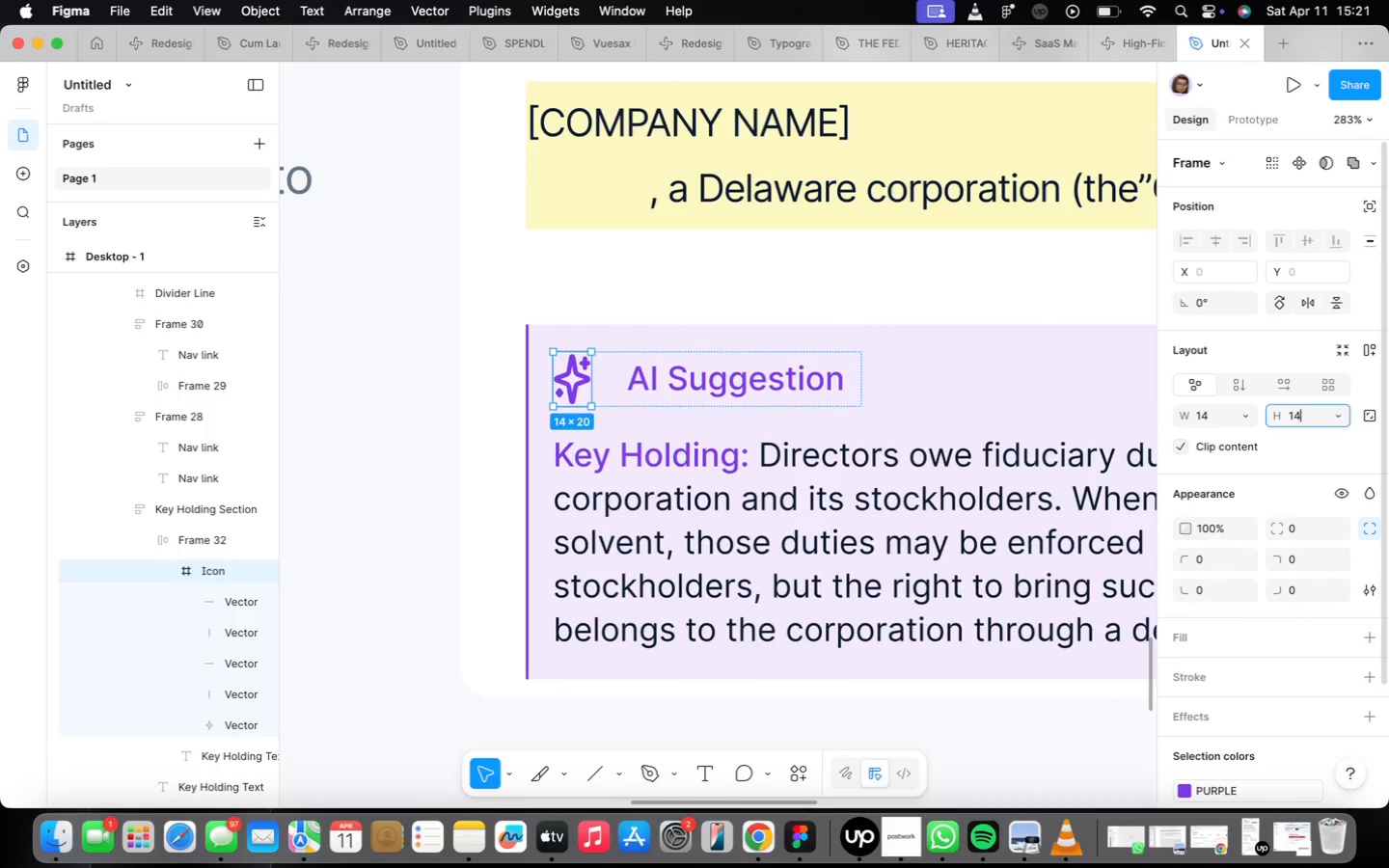 
key(Enter)
 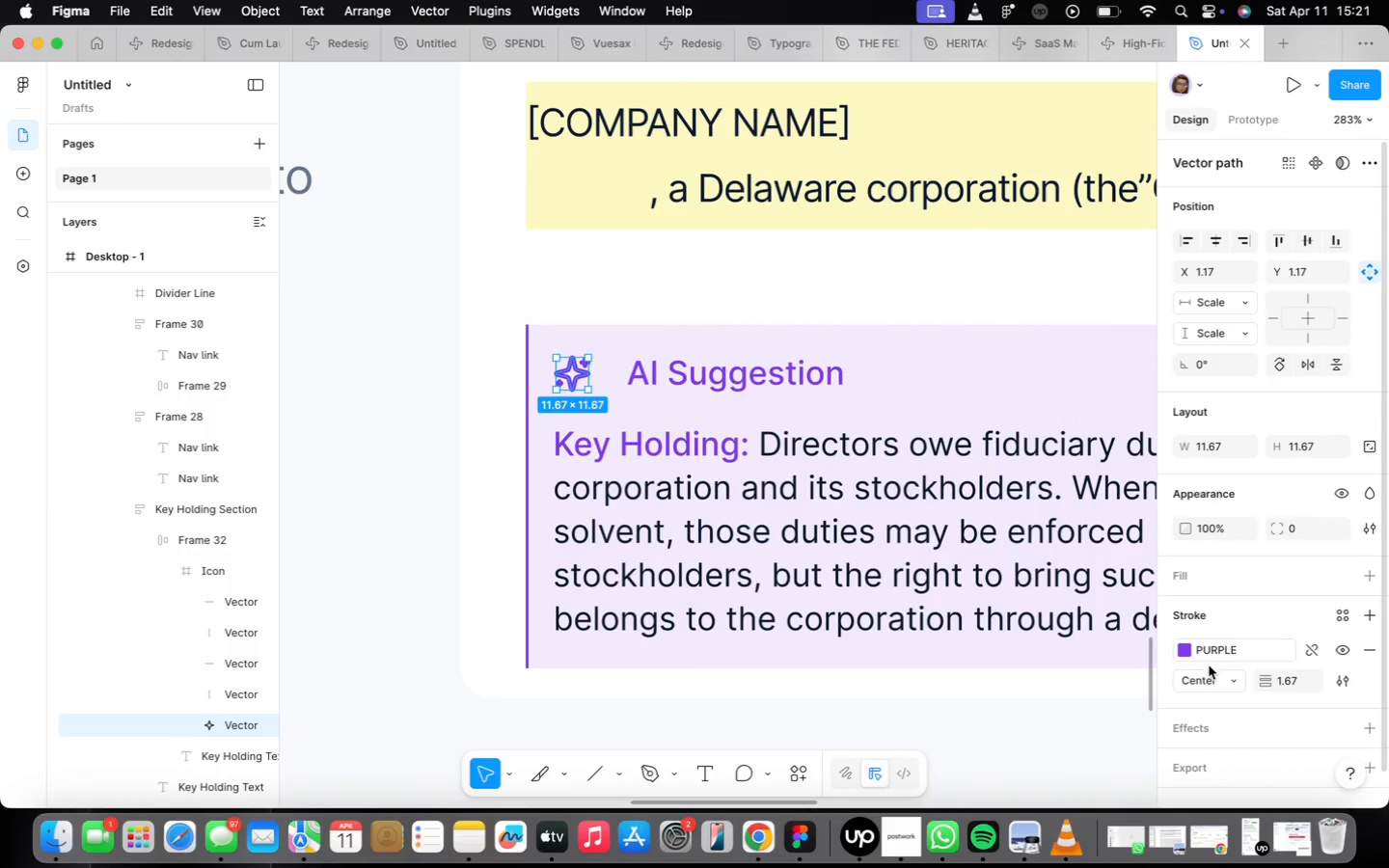 
left_click([1301, 679])
 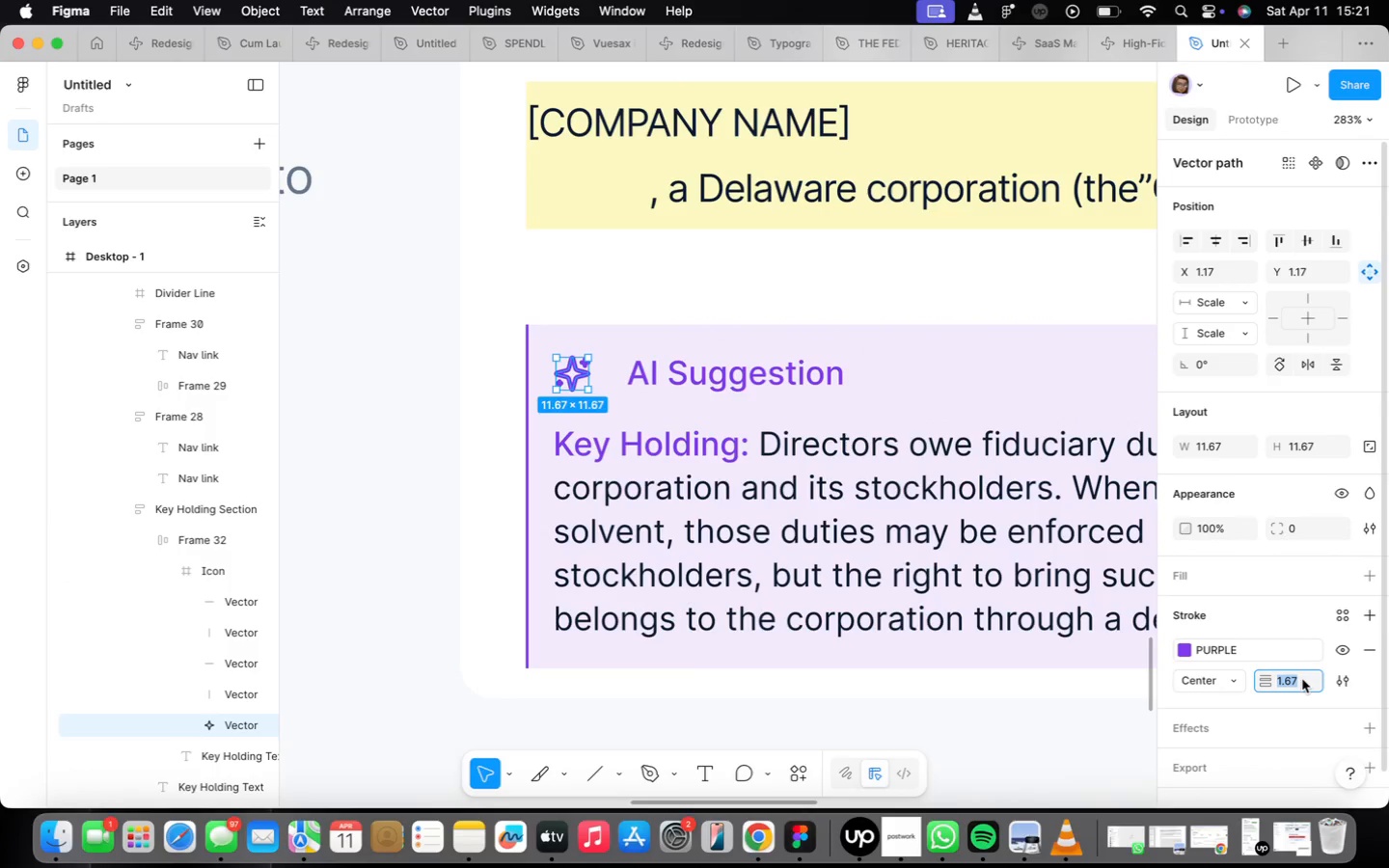 
key(1)
 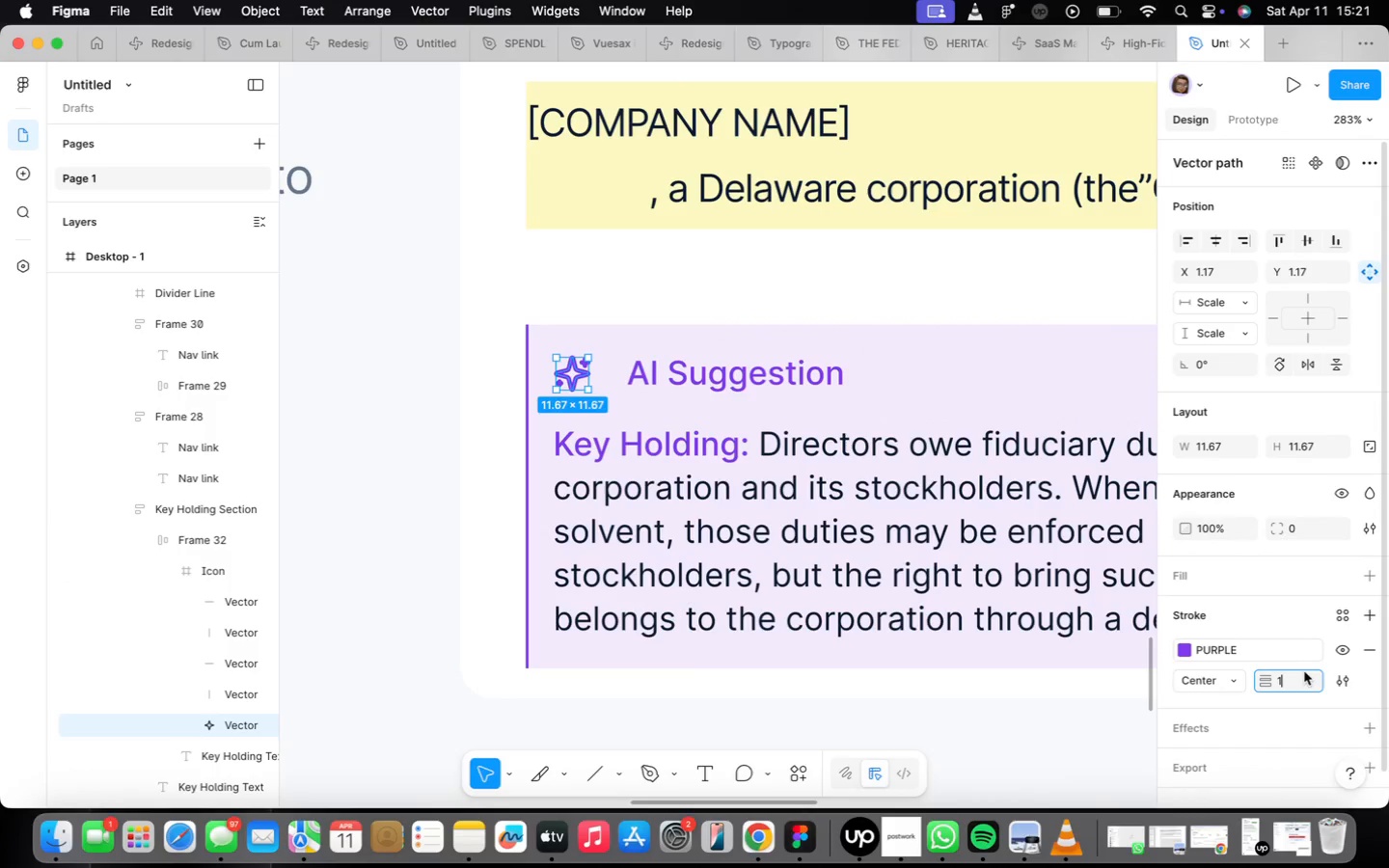 
key(Shift+ShiftRight)
 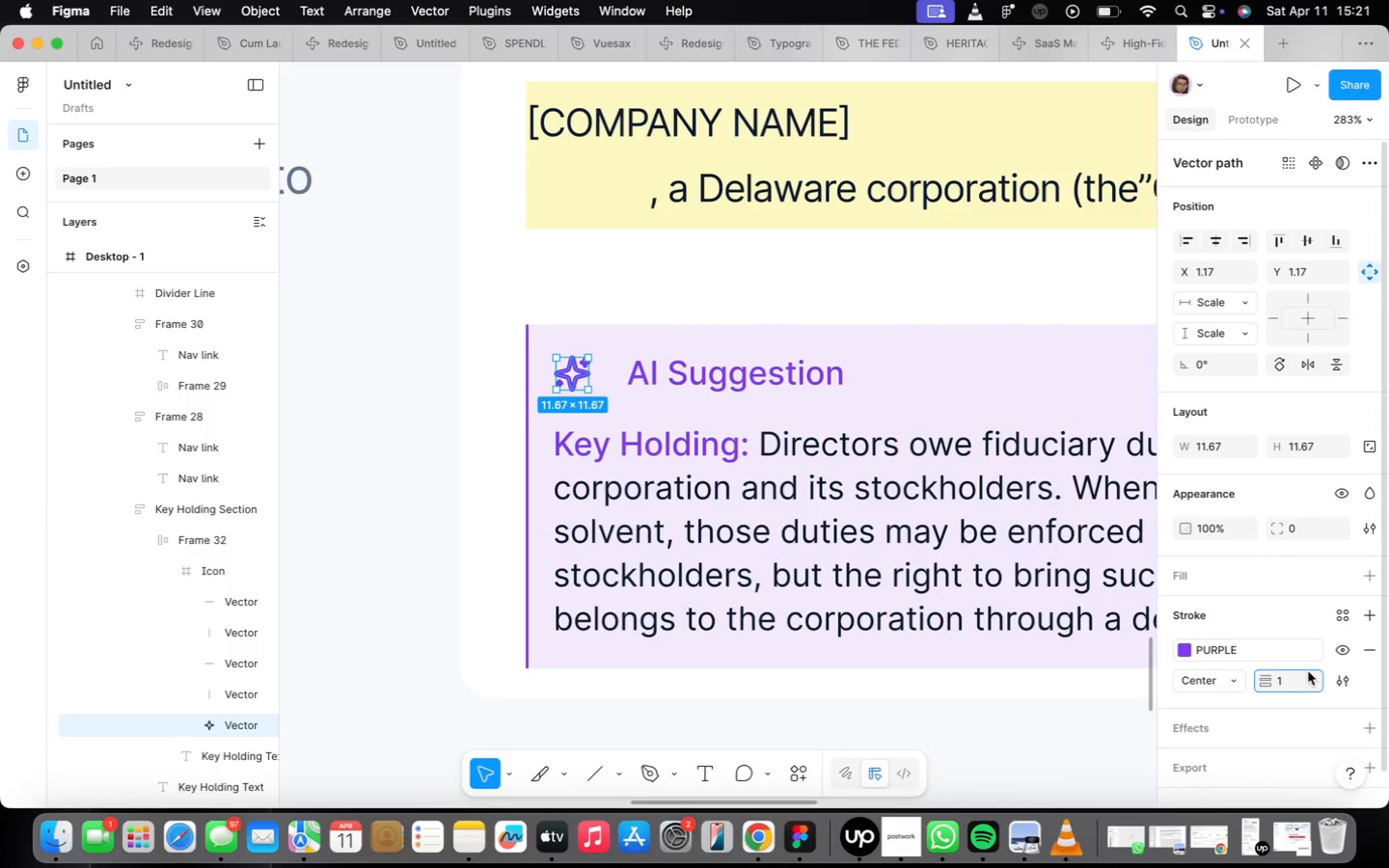 
key(Enter)
 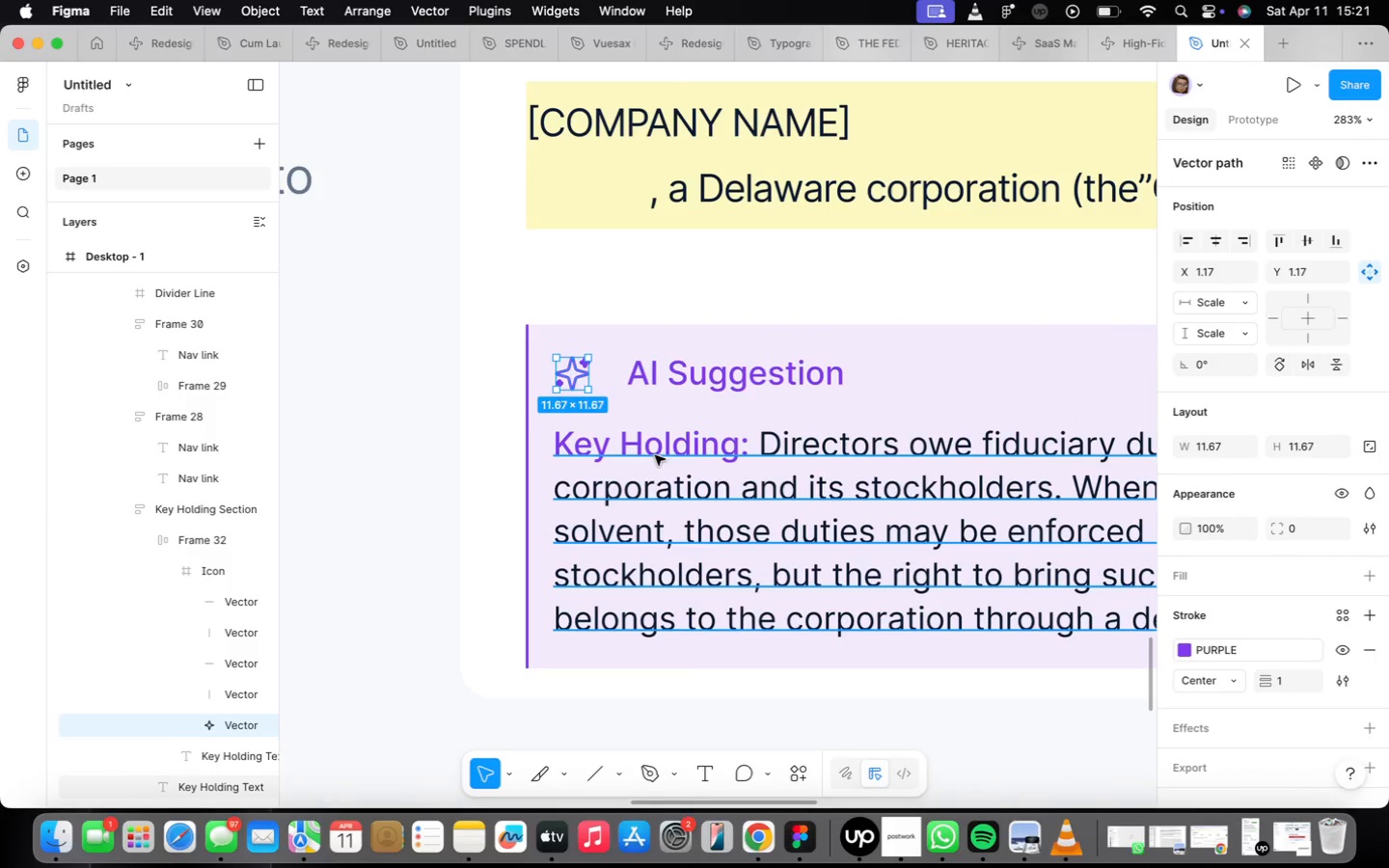 
scroll: coordinate [626, 407], scroll_direction: up, amount: 4.0
 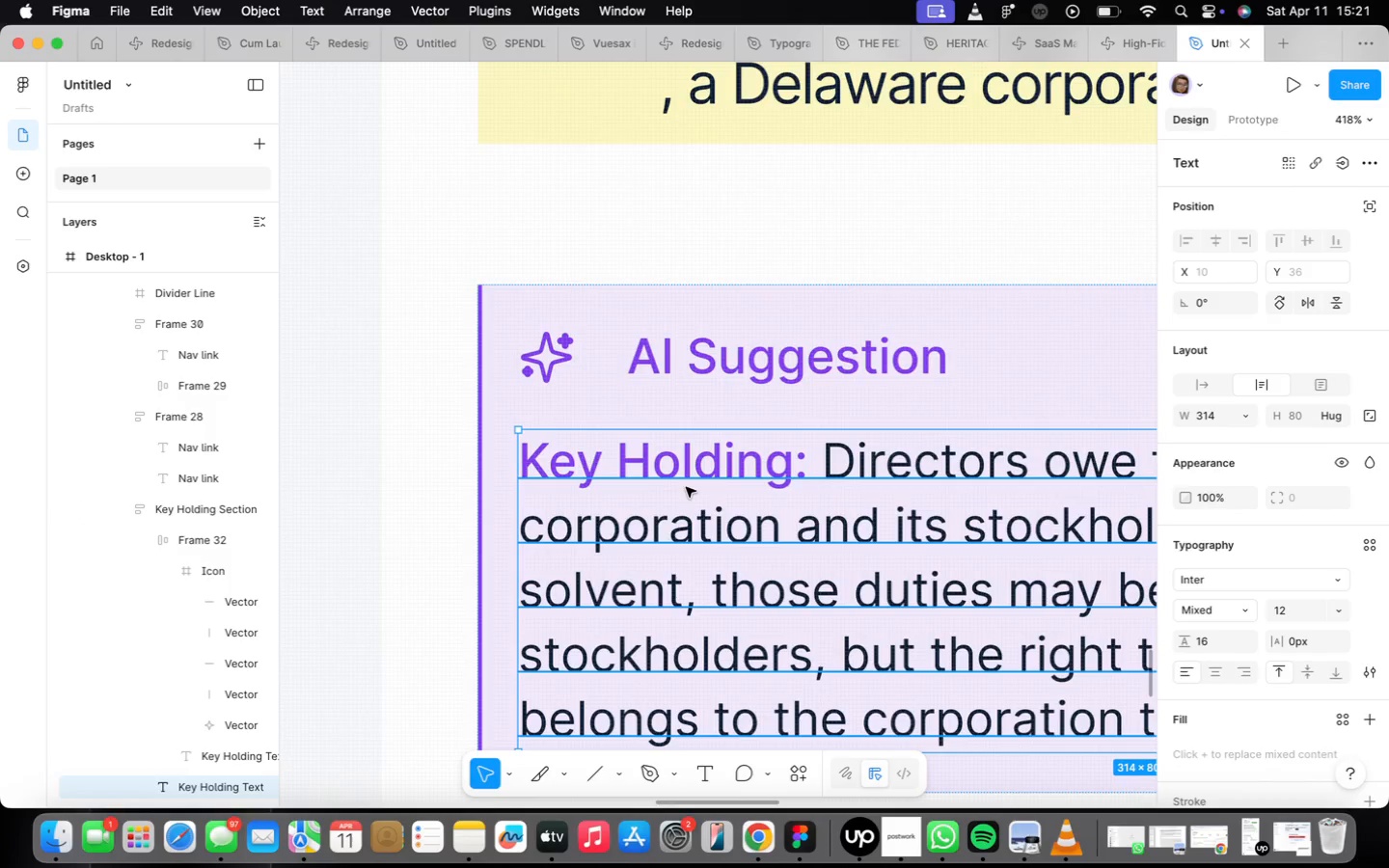 
scroll: coordinate [643, 485], scroll_direction: down, amount: 15.0
 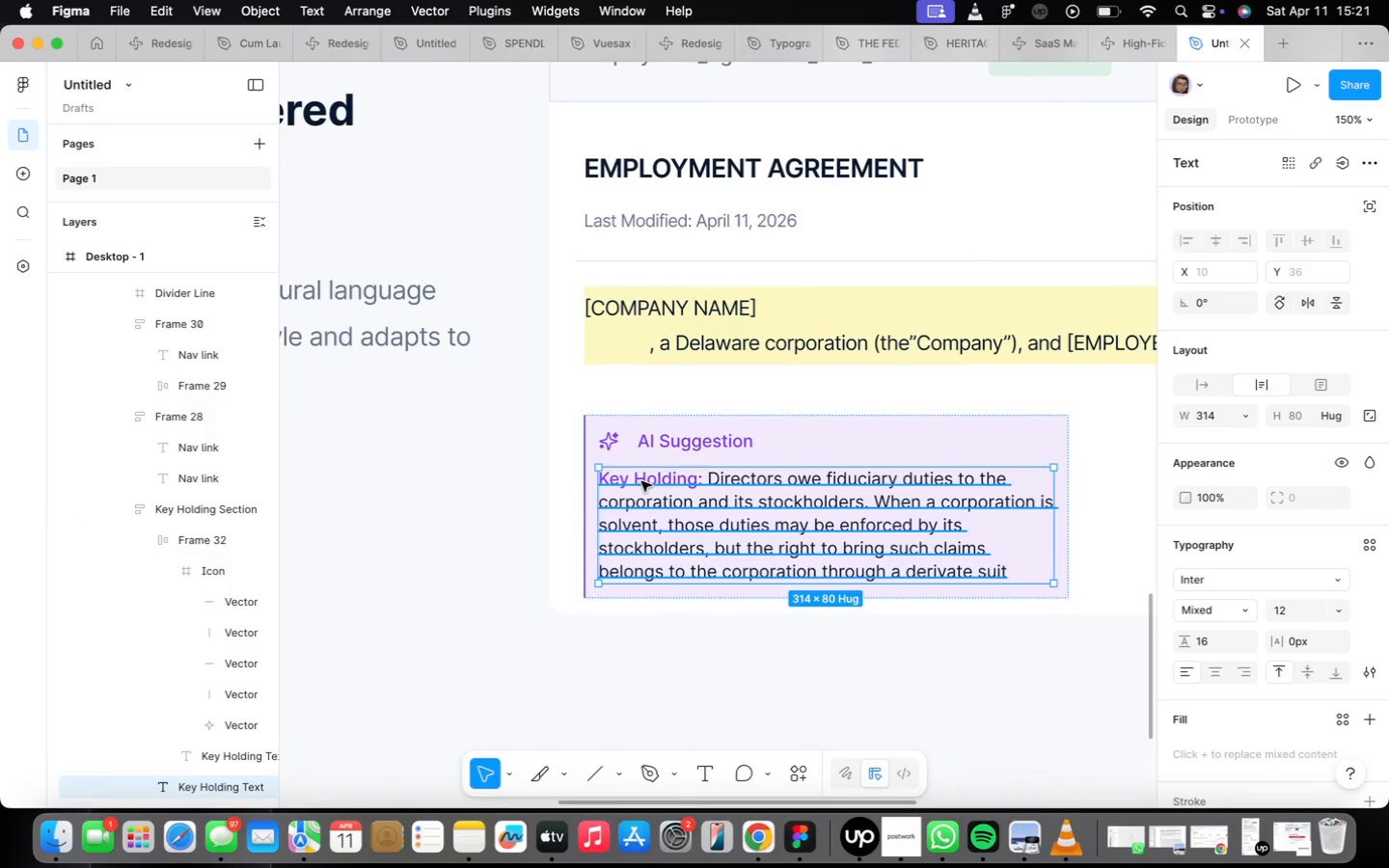 
left_click([645, 488])
 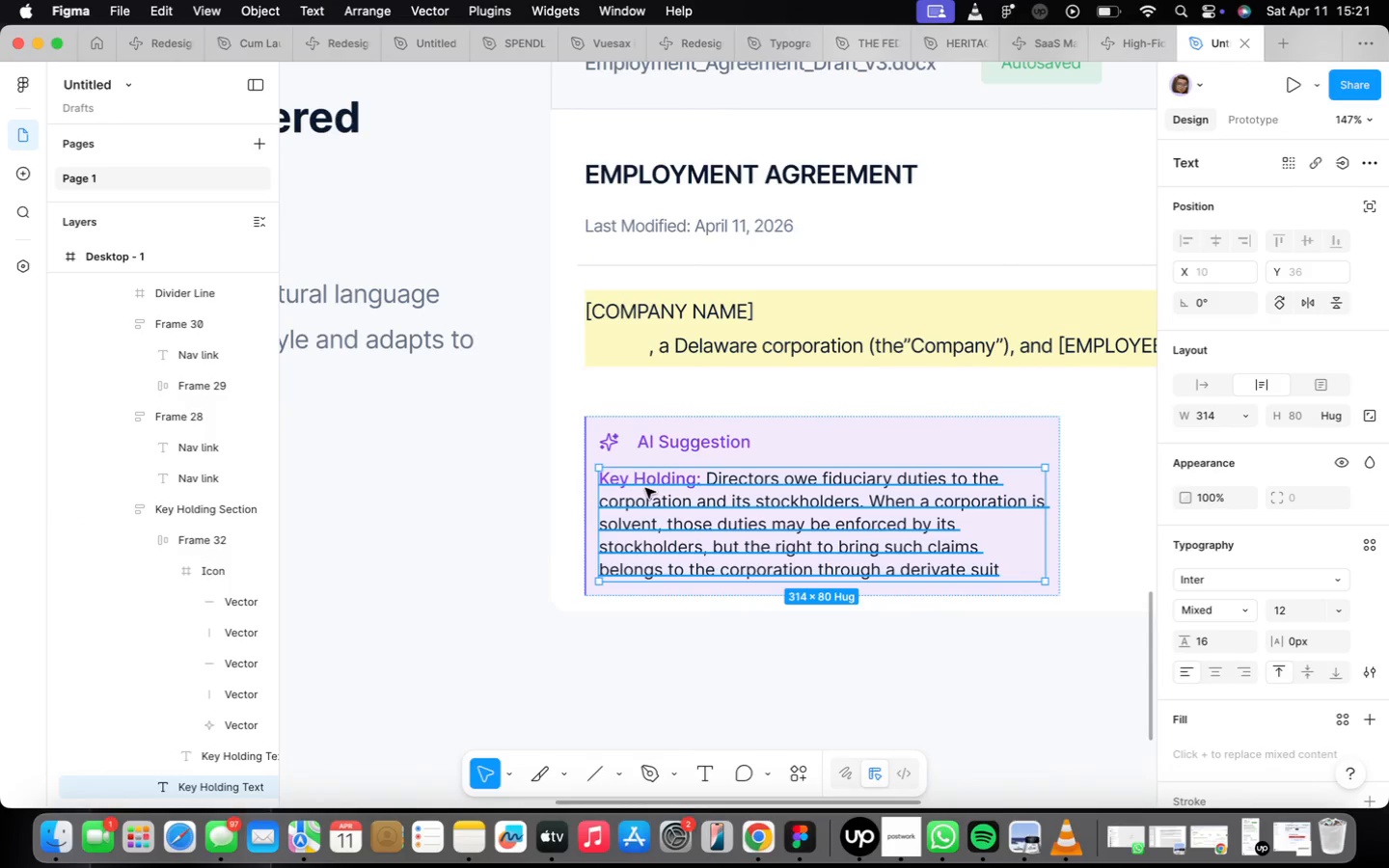 
scroll: coordinate [641, 481], scroll_direction: down, amount: 1.0
 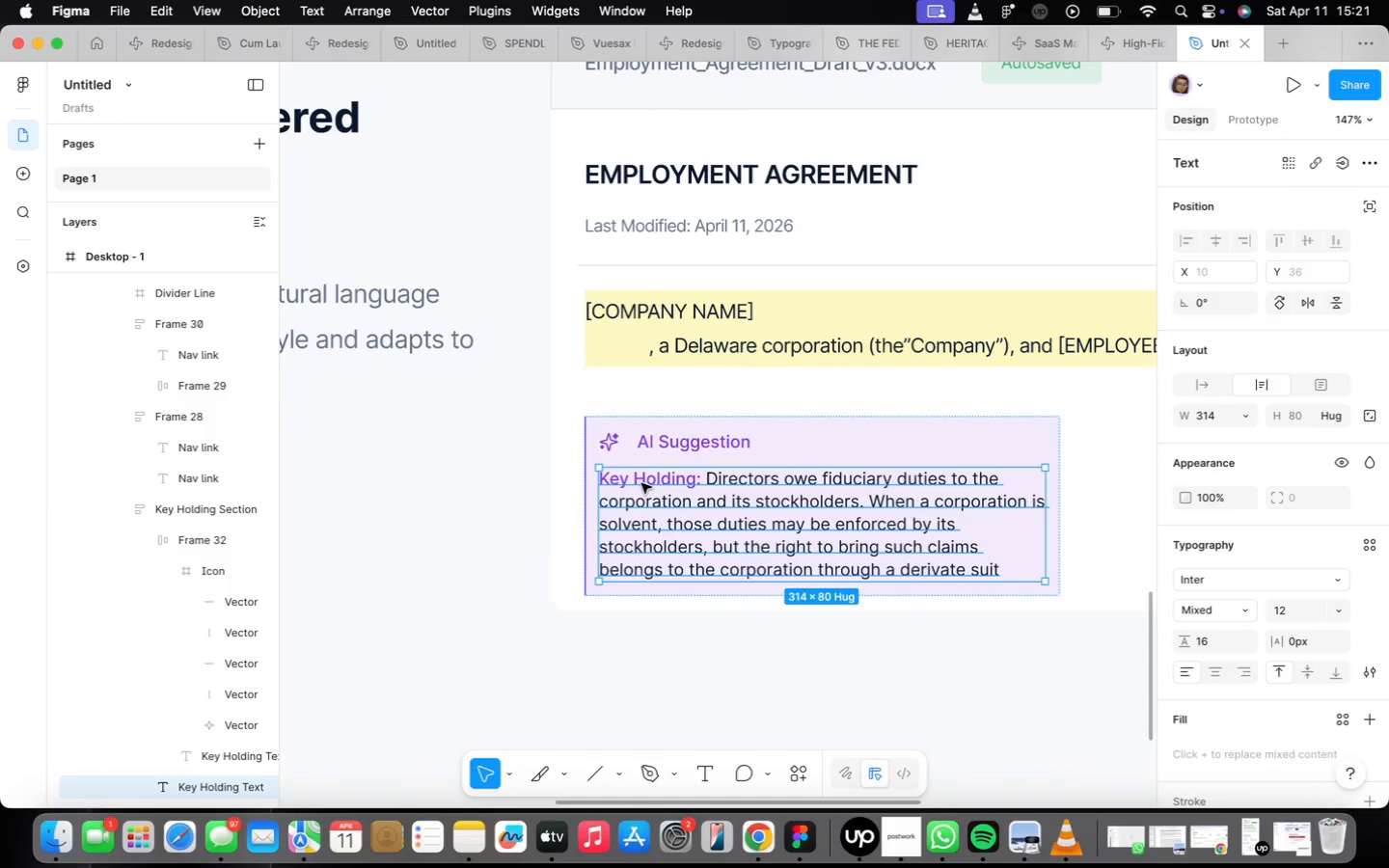 
double_click([645, 488])
 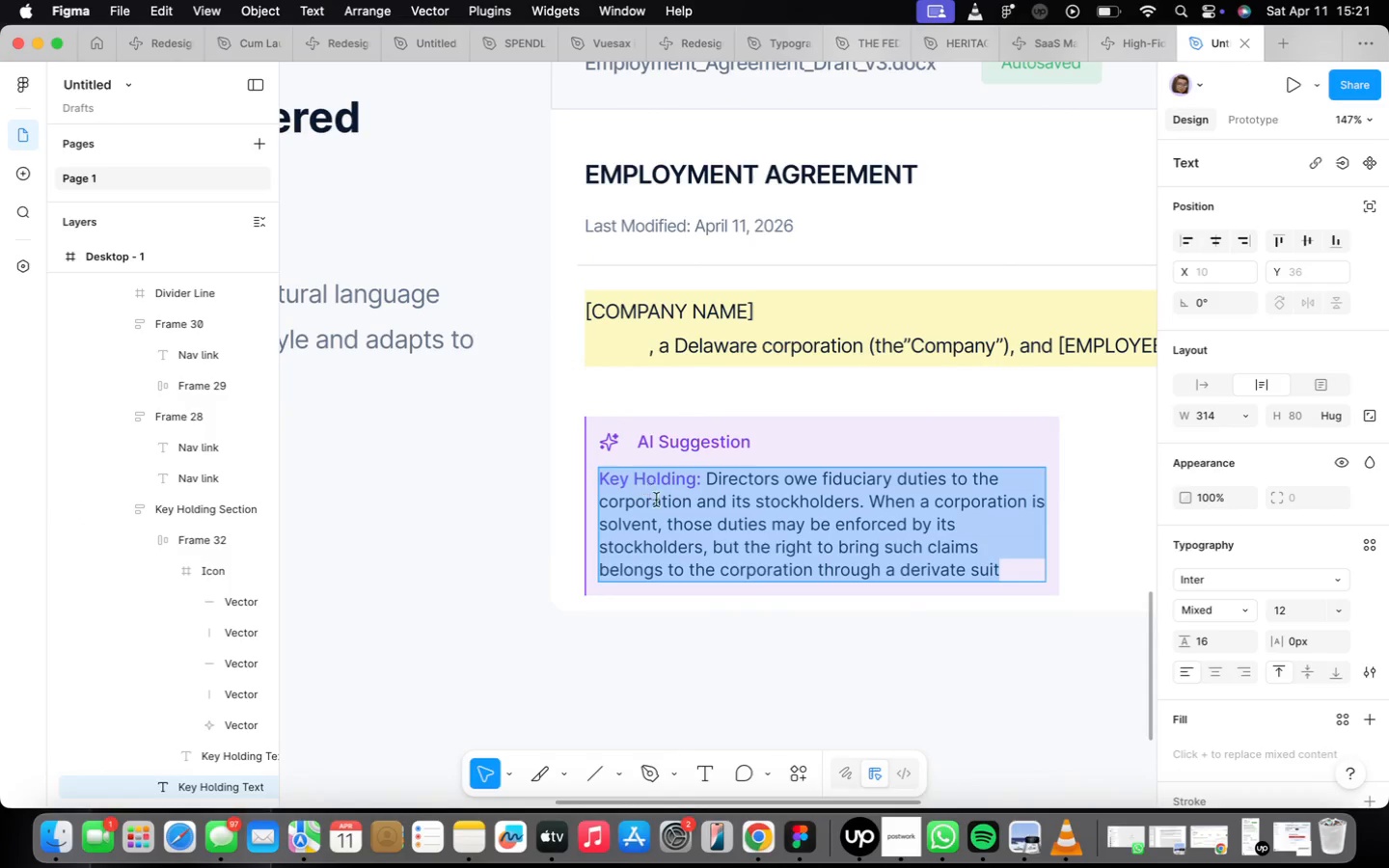 
scroll: coordinate [921, 551], scroll_direction: down, amount: 10.0
 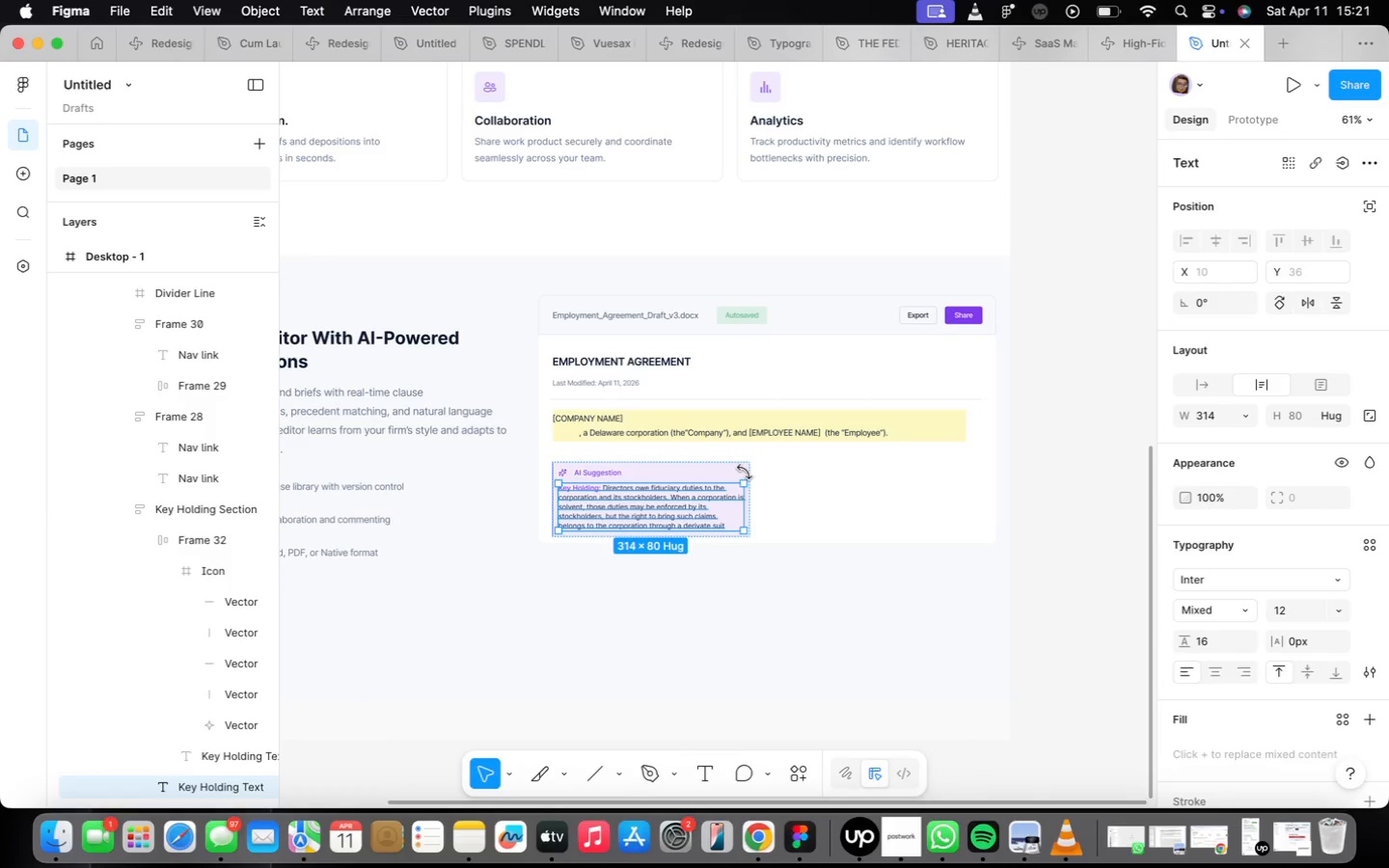 
left_click([745, 465])
 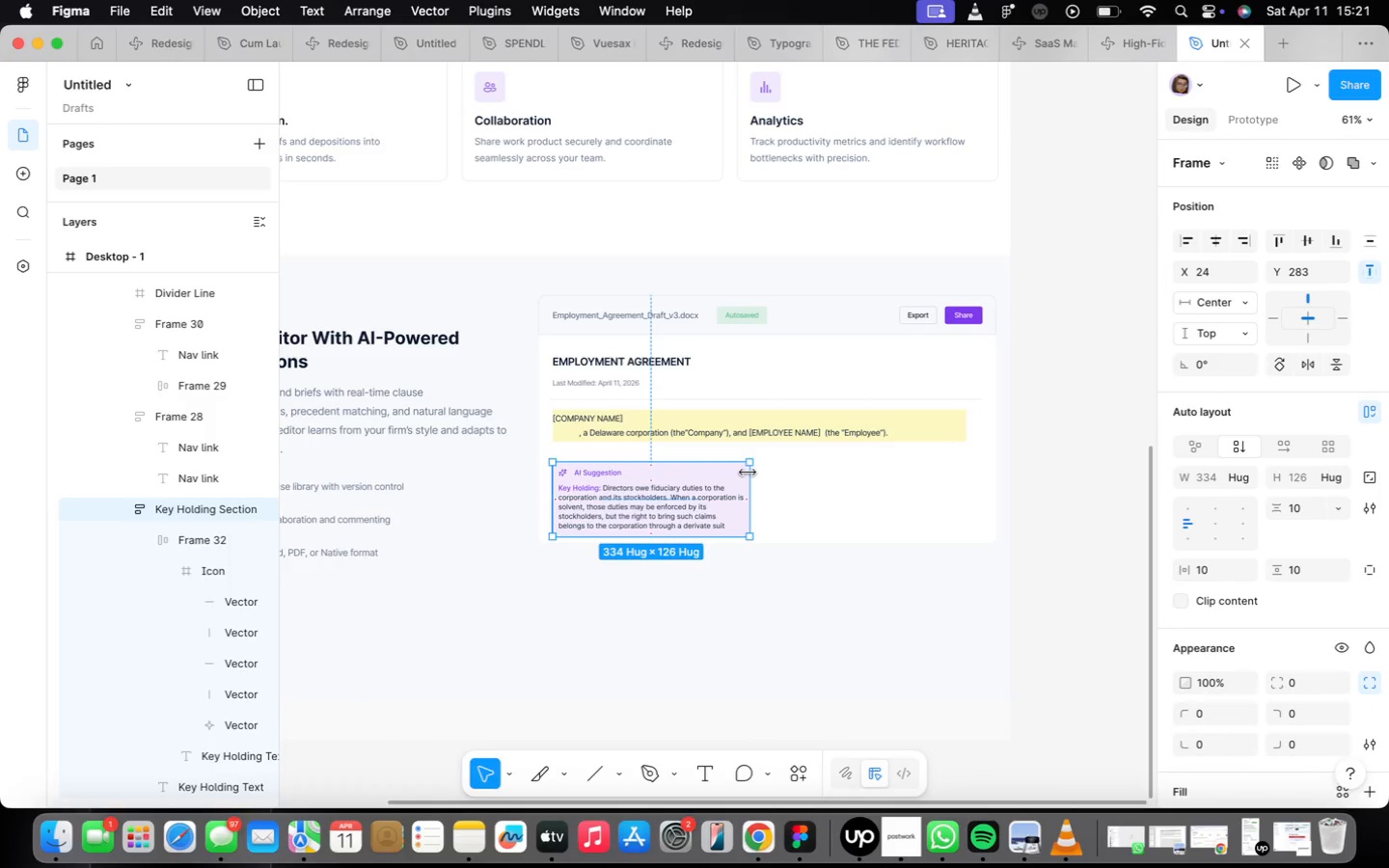 
left_click_drag(start_coordinate=[748, 474], to_coordinate=[965, 485])
 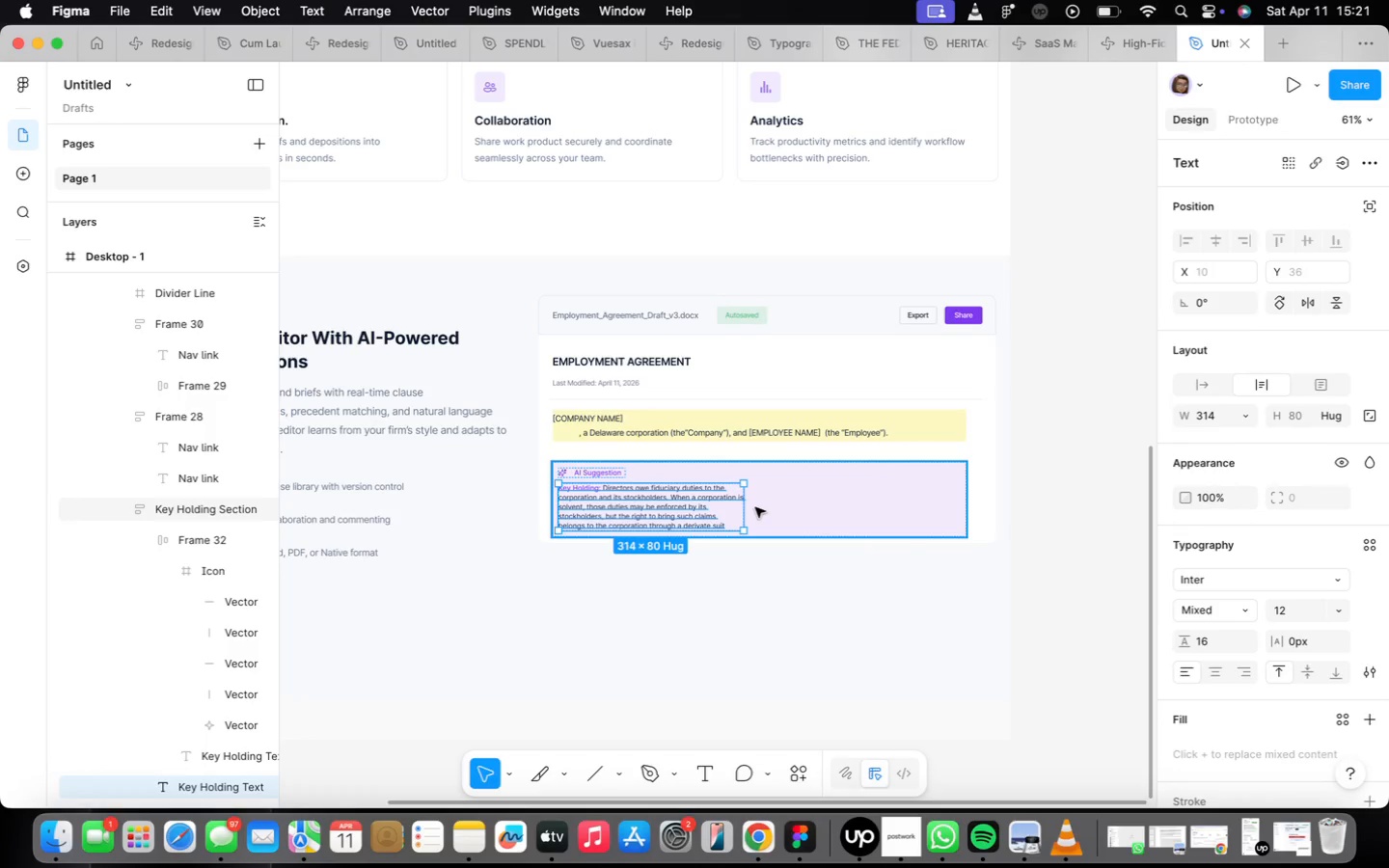 
left_click_drag(start_coordinate=[744, 504], to_coordinate=[955, 509])
 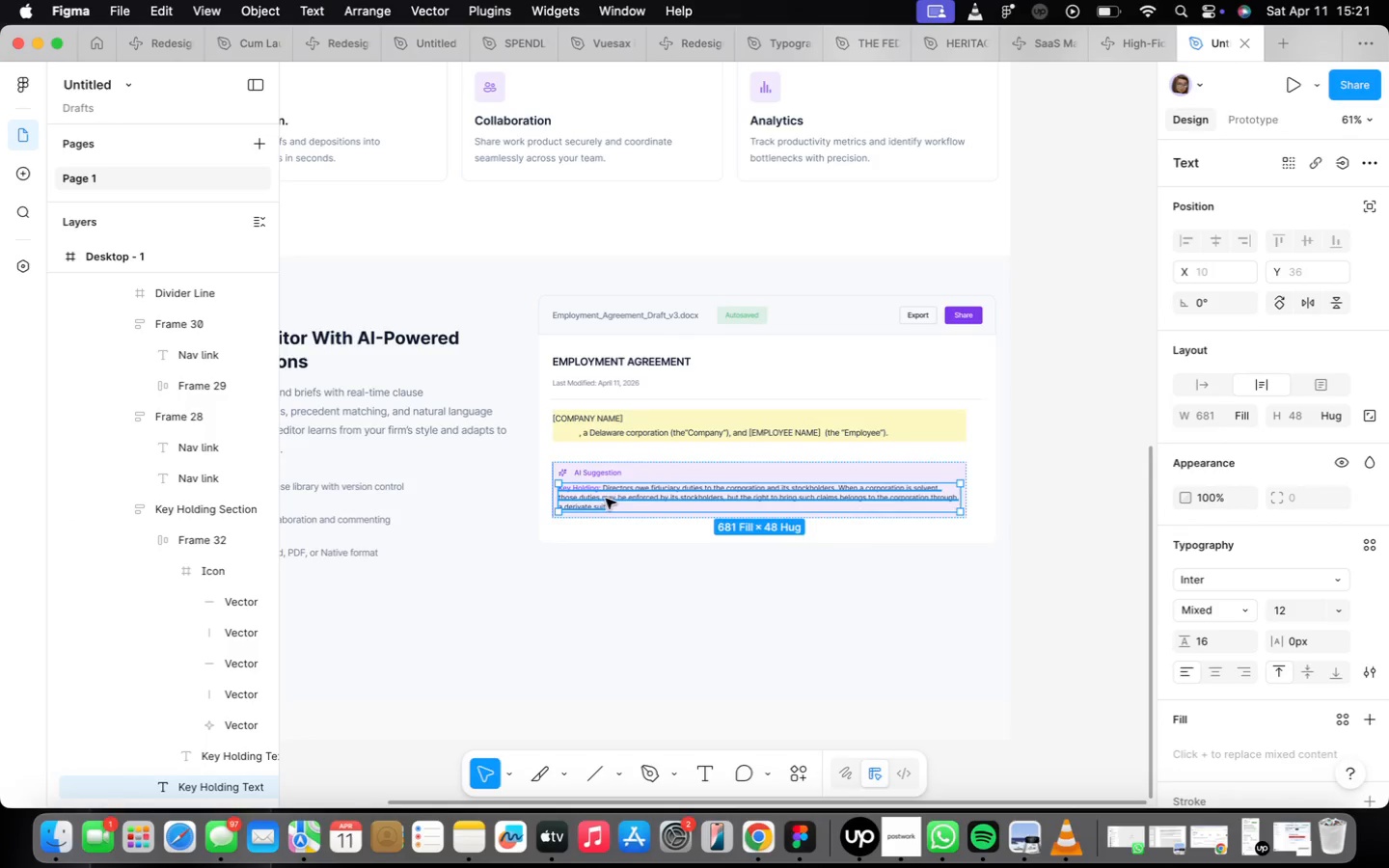 
double_click([613, 494])
 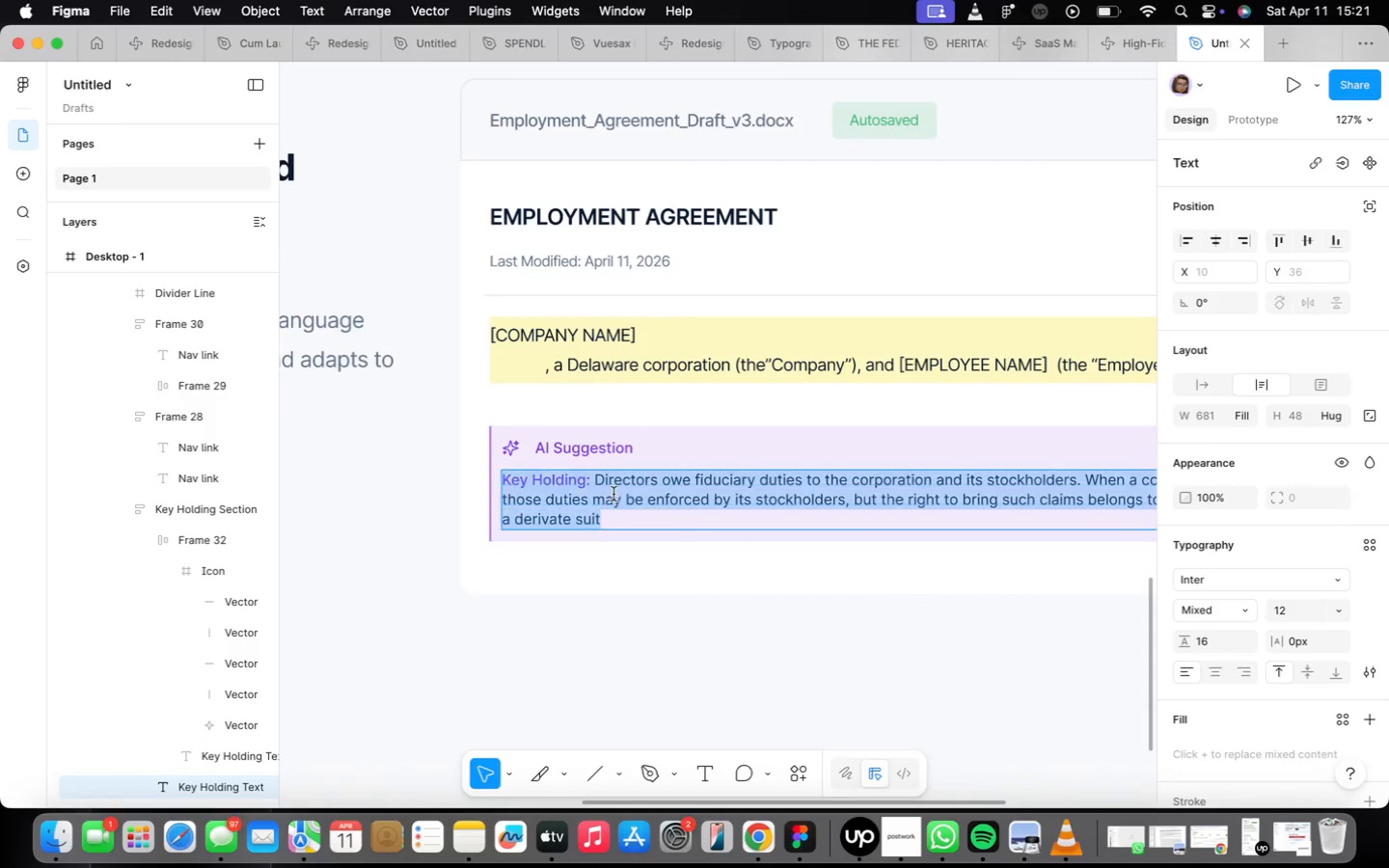 
triple_click([613, 494])
 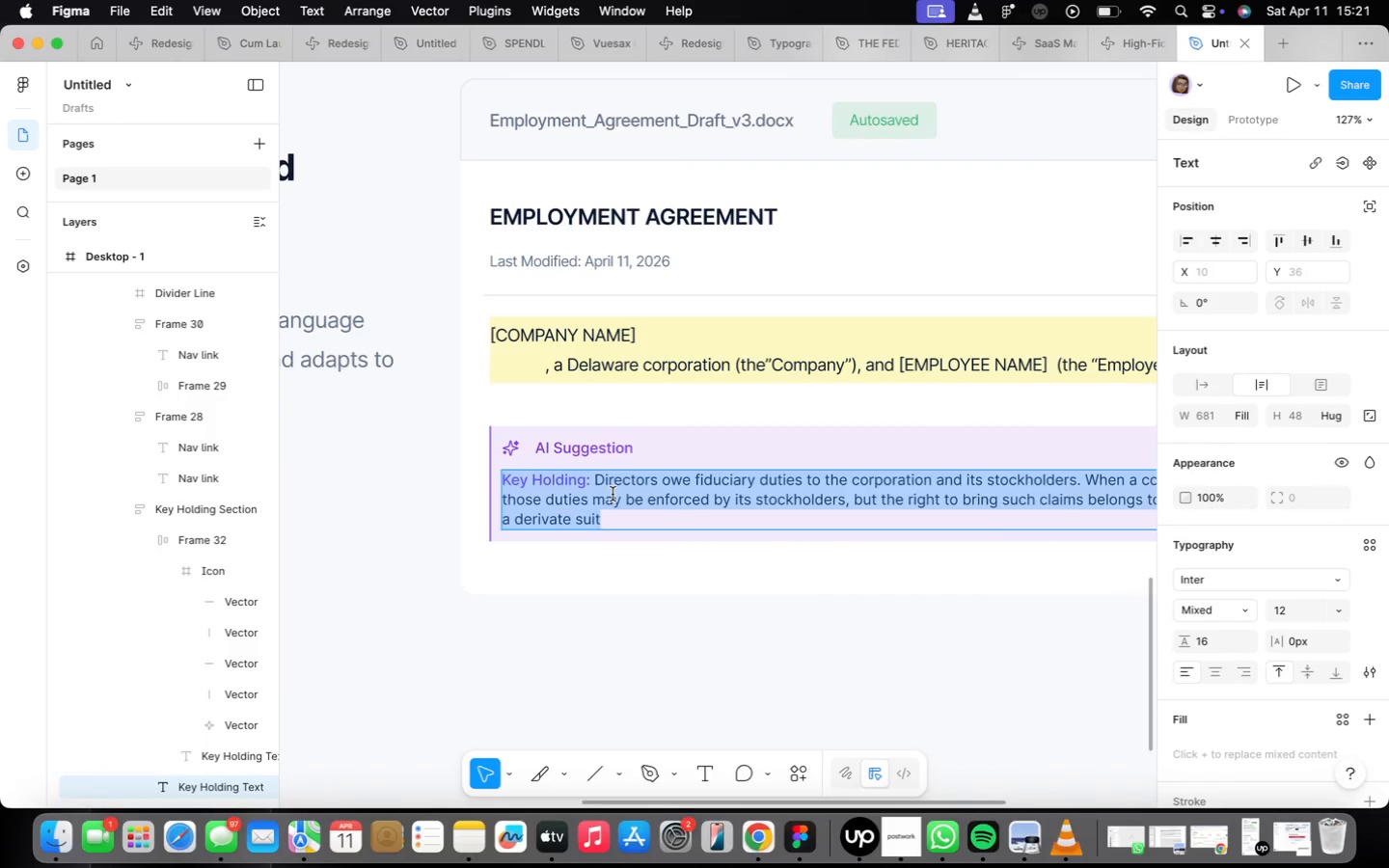 
scroll: coordinate [613, 495], scroll_direction: up, amount: 10.0
 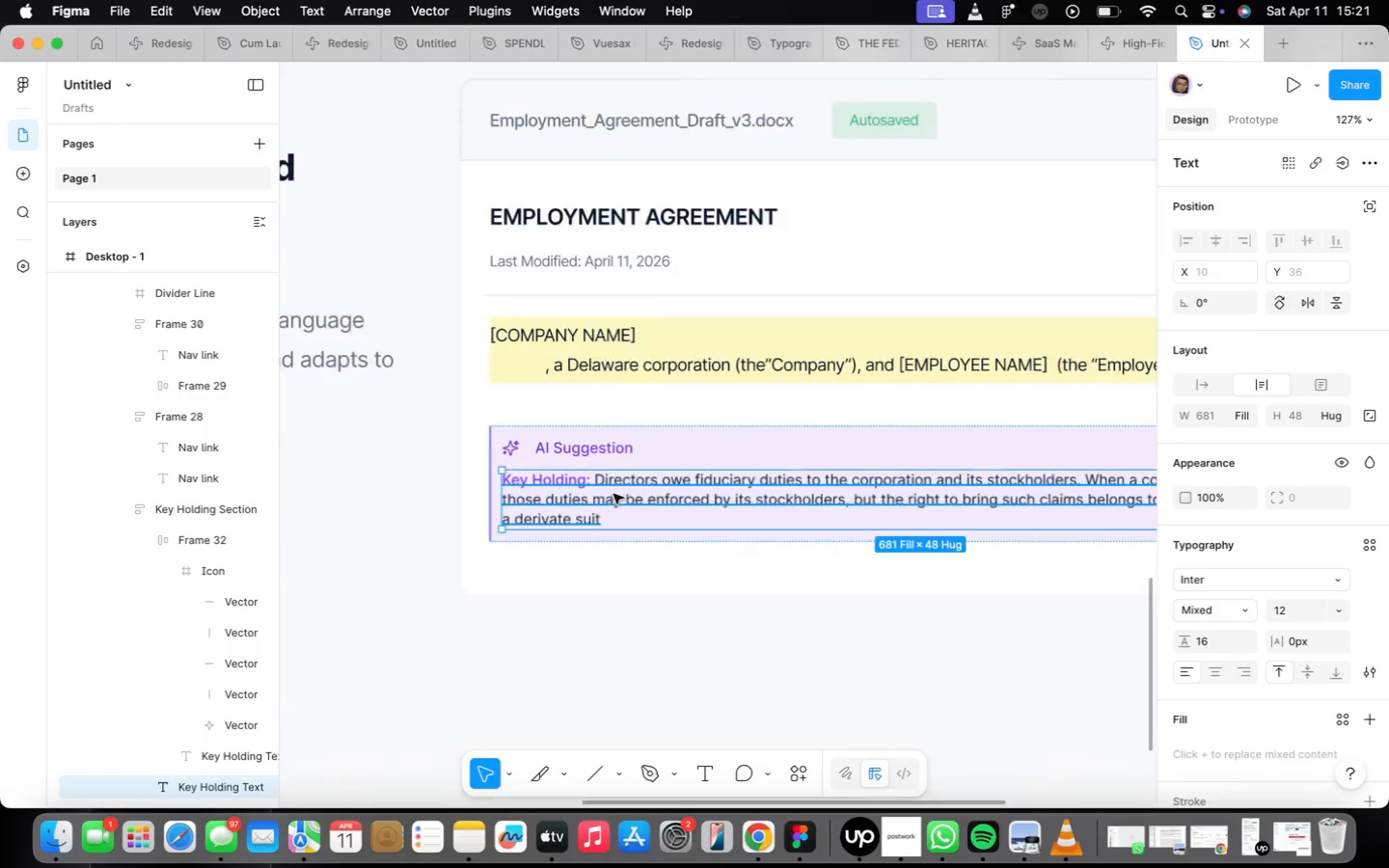 
type(Consider adding a recitals section here to provide context for the agreement )
 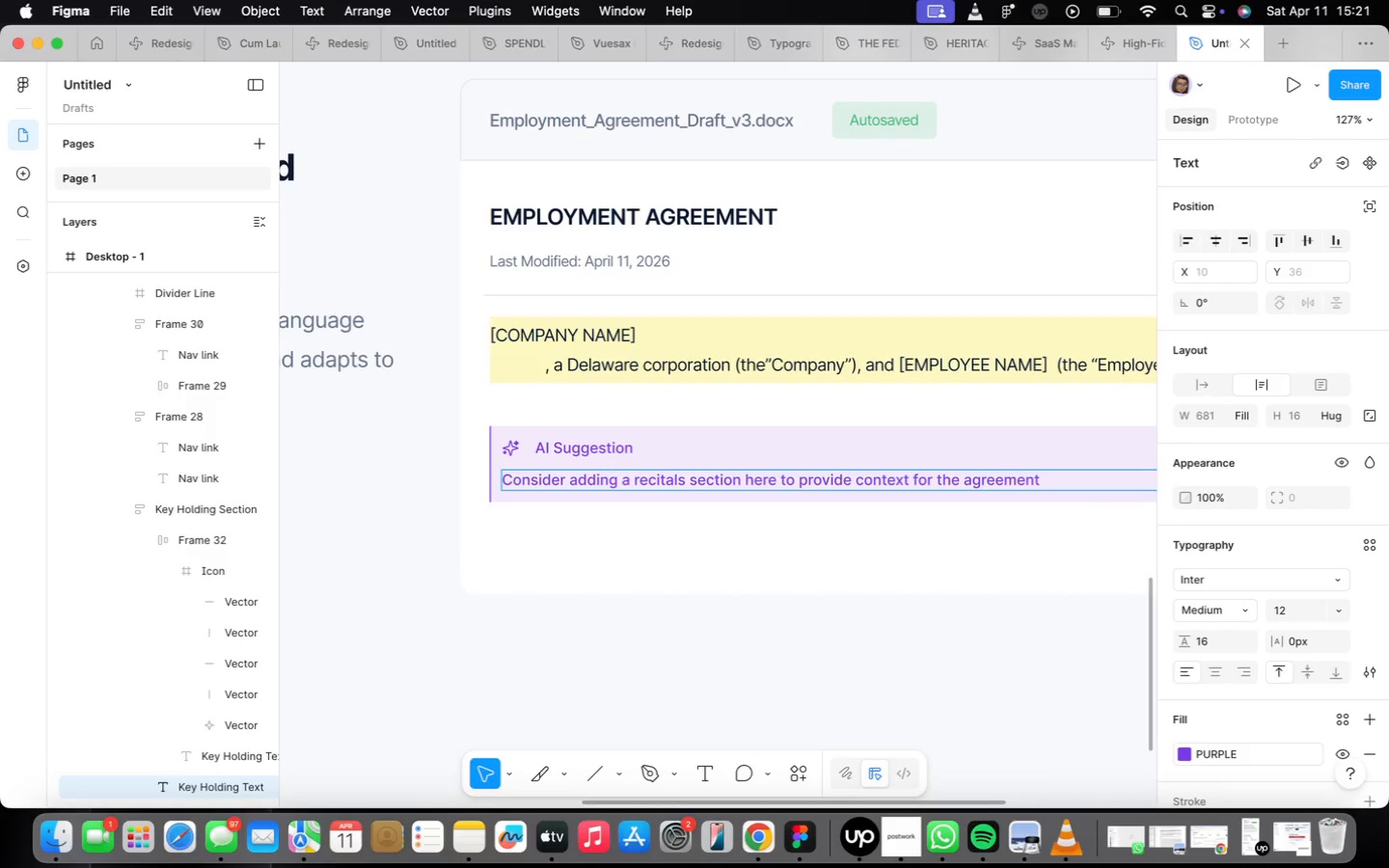 
key(Backspace)
type(. This is standard in Delaware )
 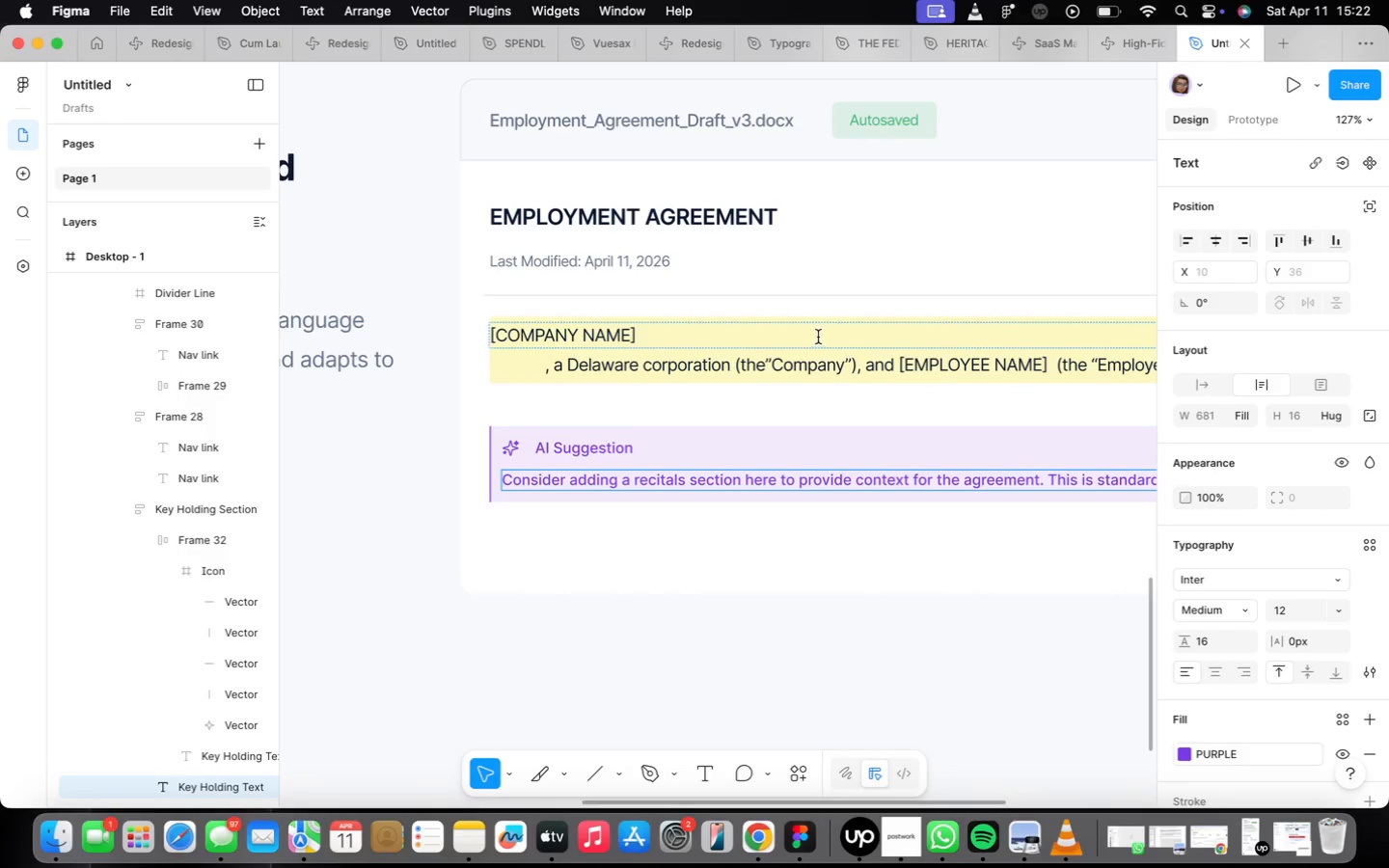 
scroll: coordinate [836, 598], scroll_direction: down, amount: 5.0
 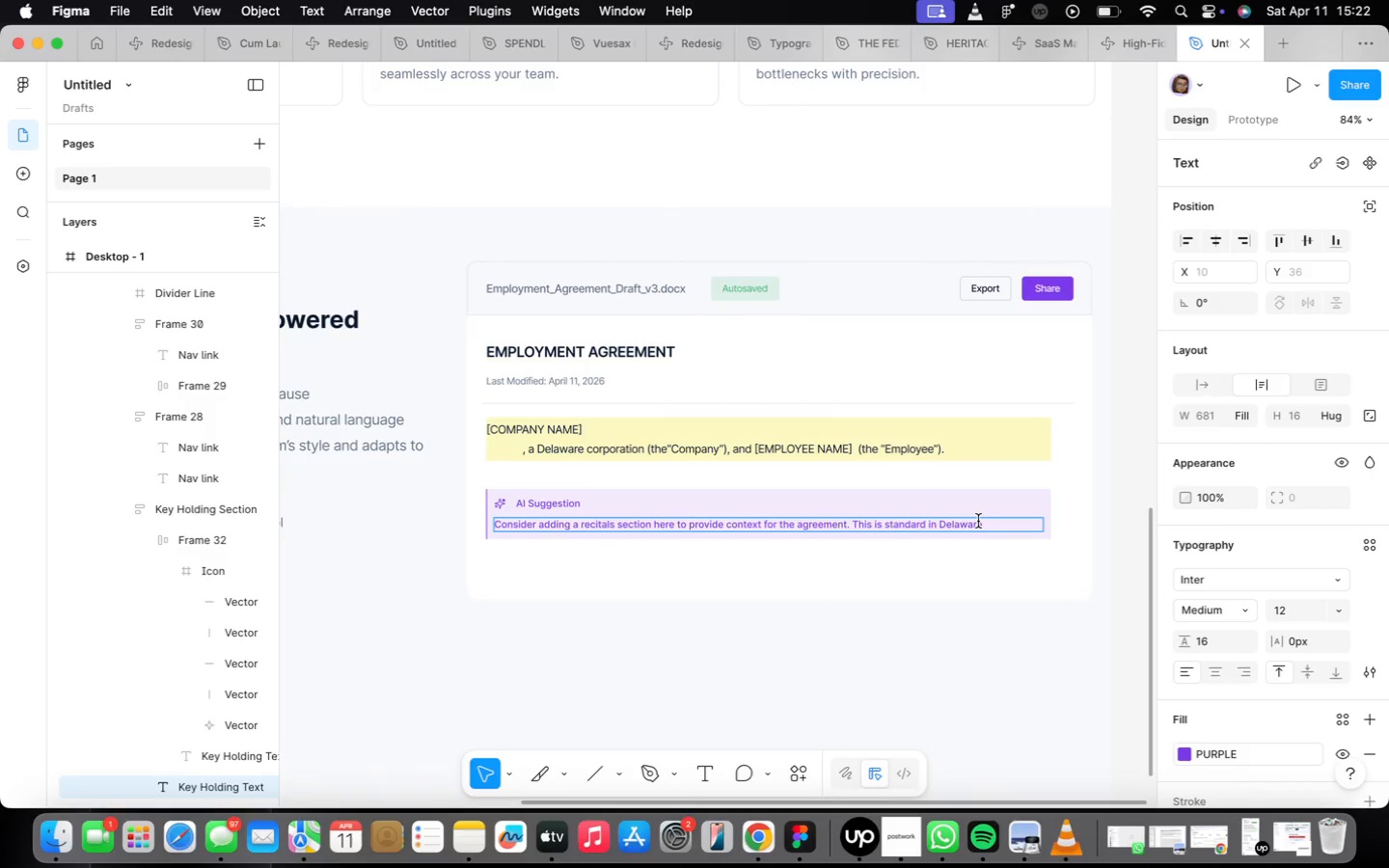 
type(emplyment )
 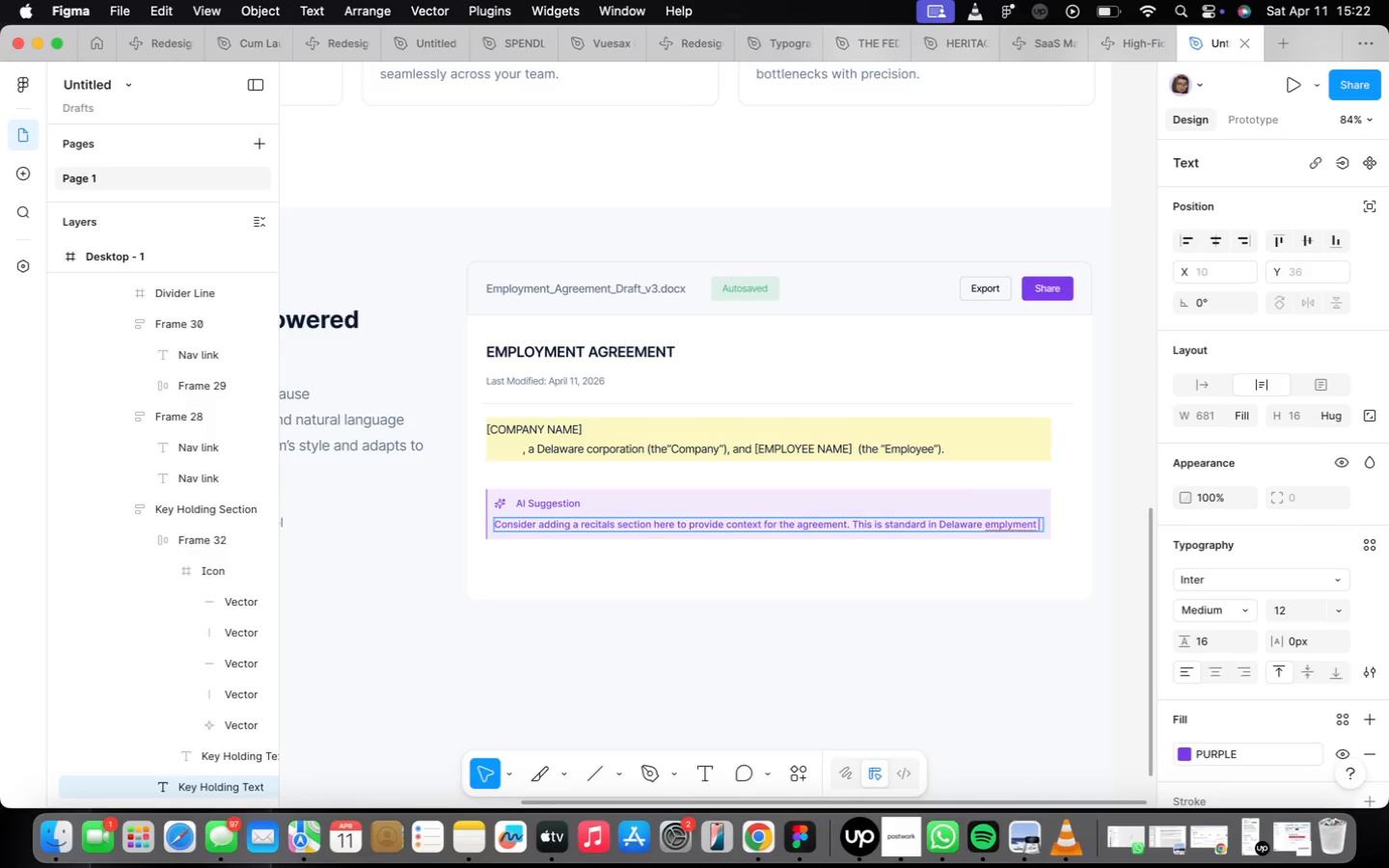 
key(ArrowLeft)
 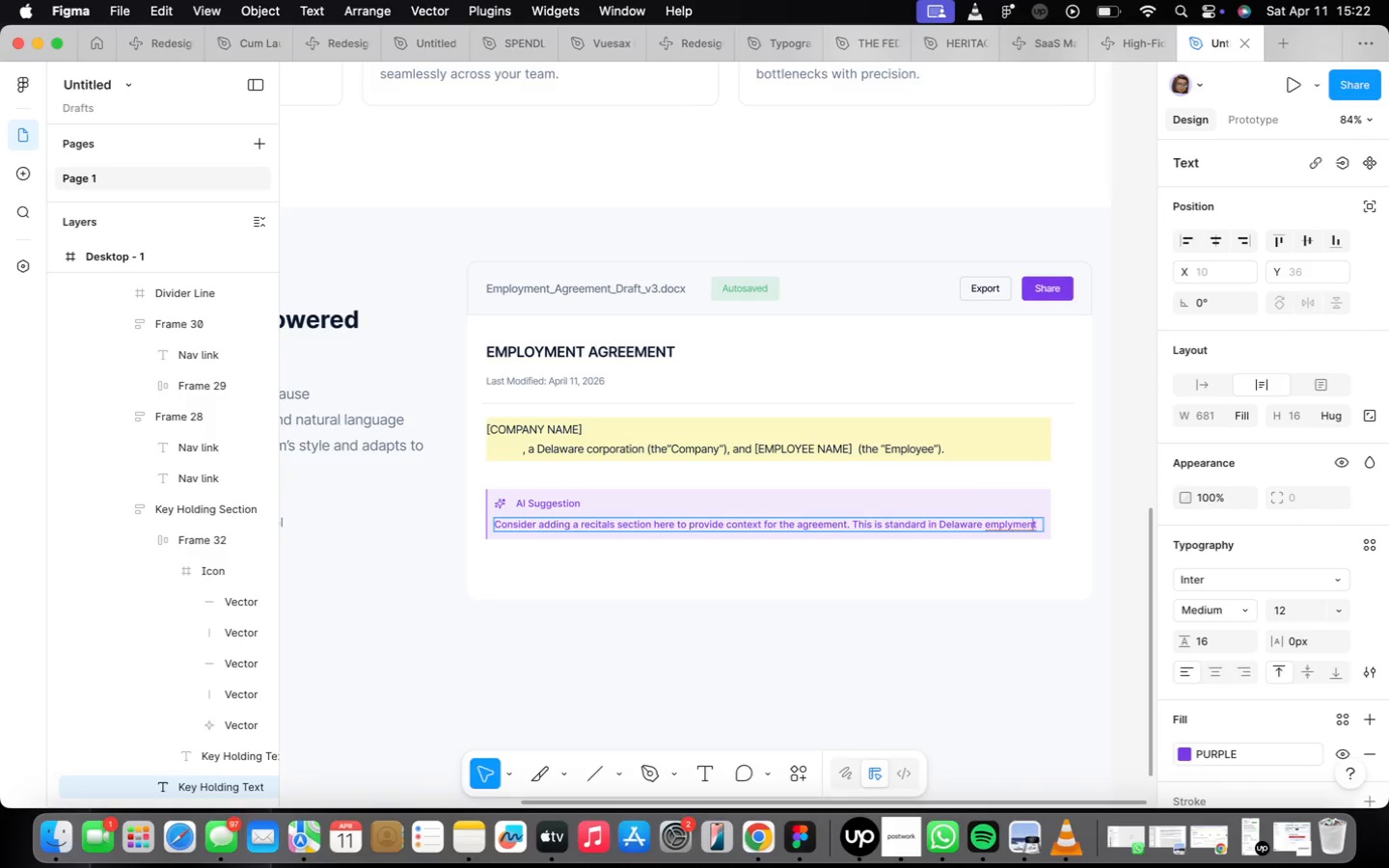 
key(ArrowLeft)
 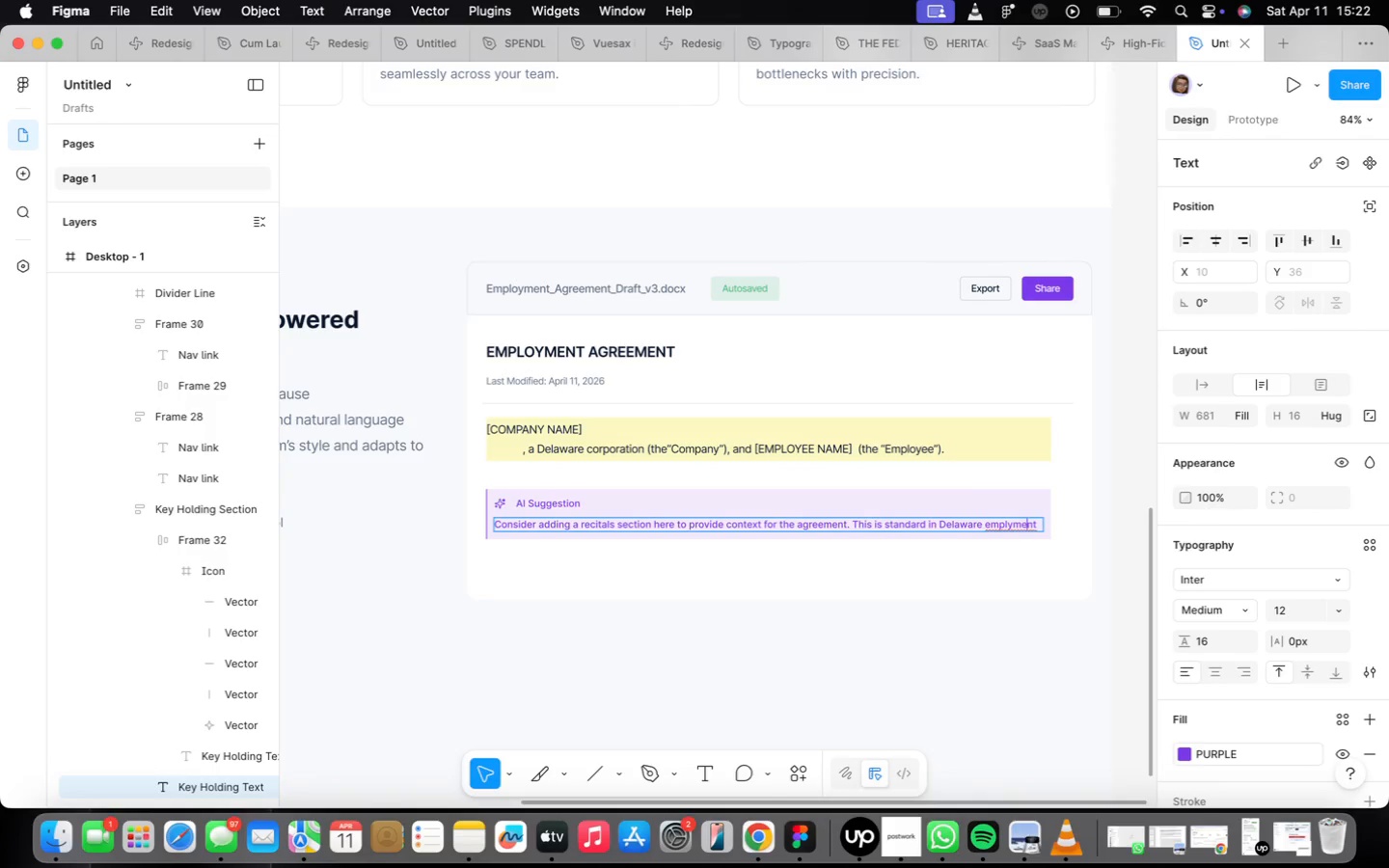 
key(ArrowLeft)
 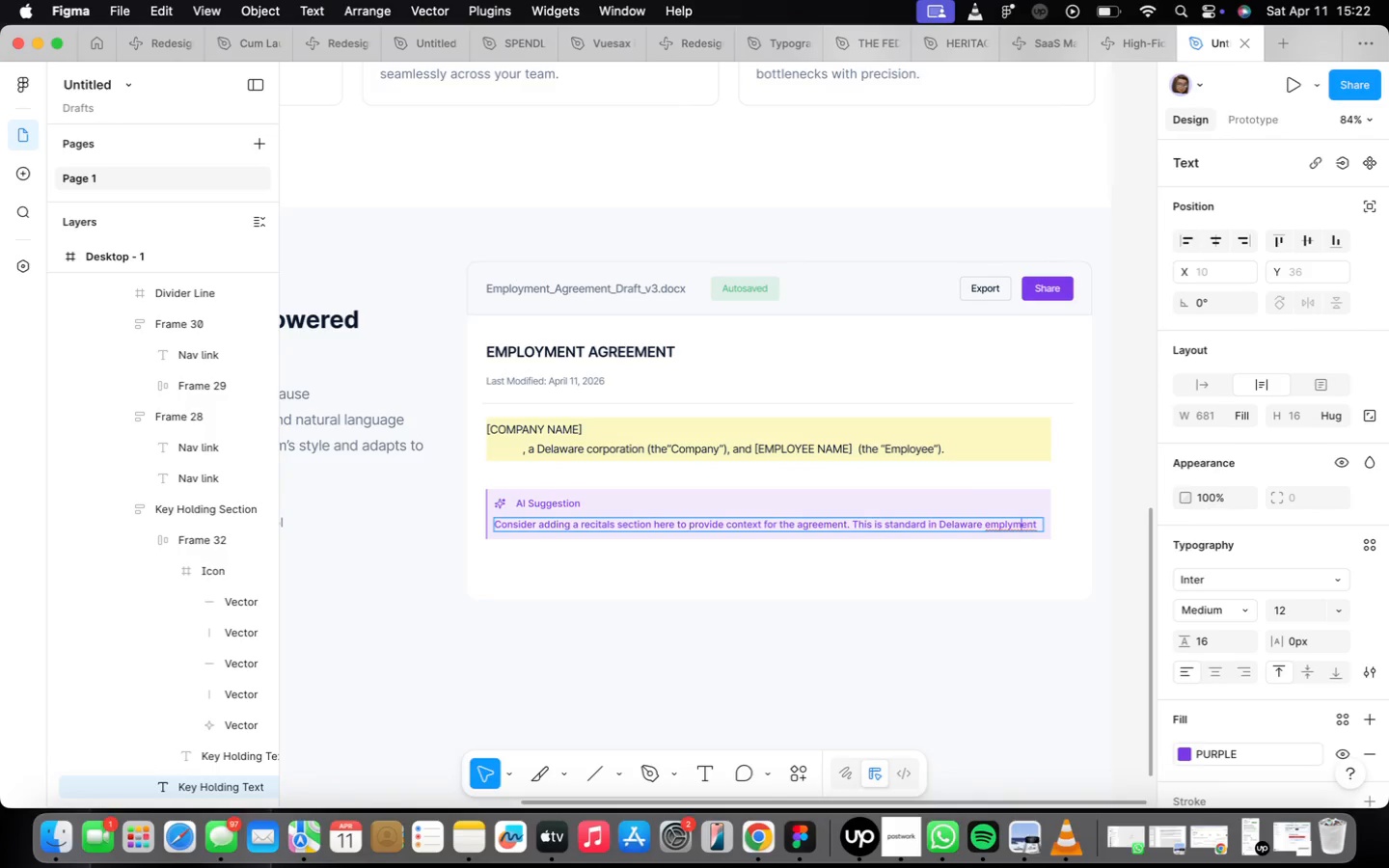 
key(ArrowLeft)
 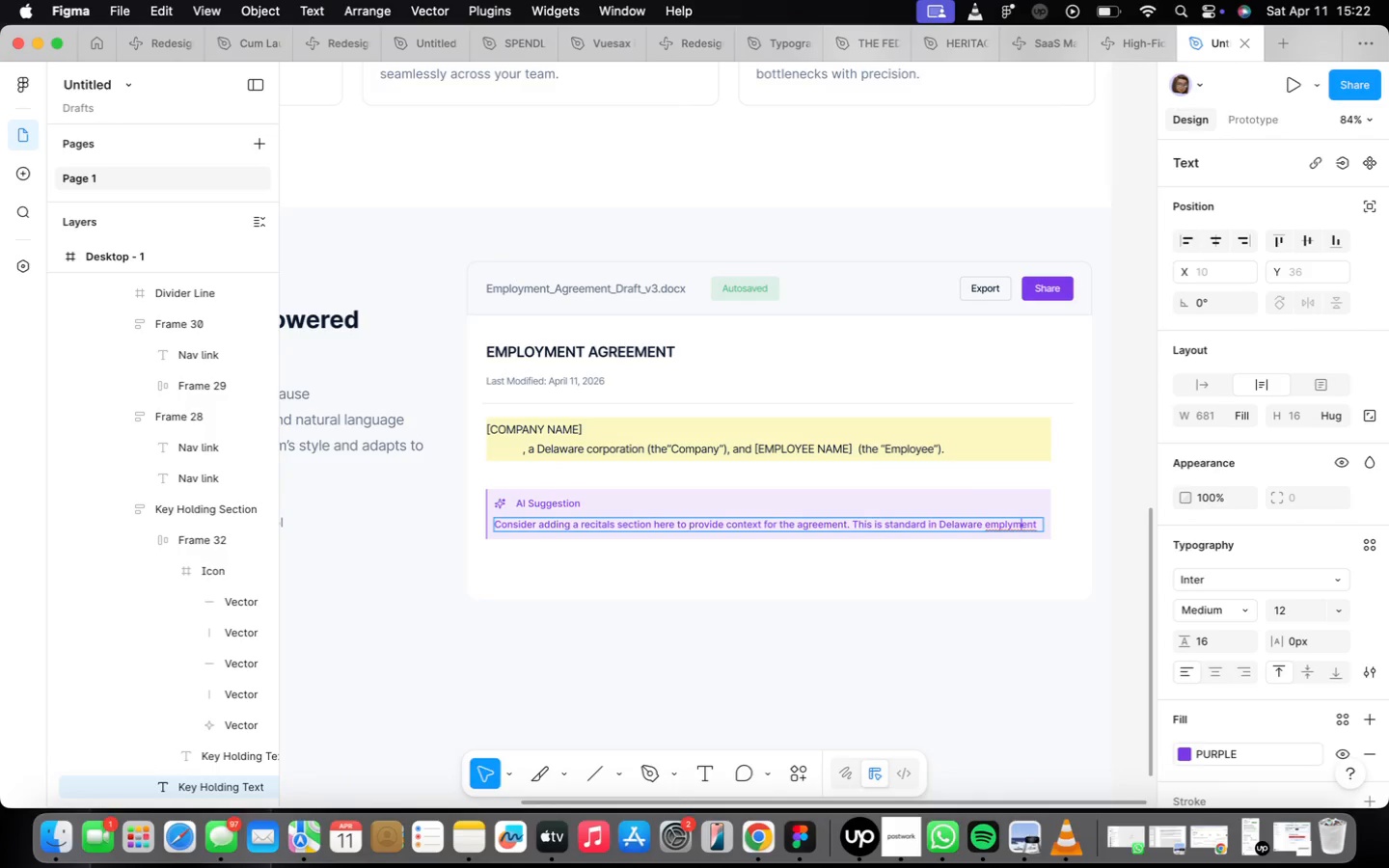 
key(ArrowLeft)
 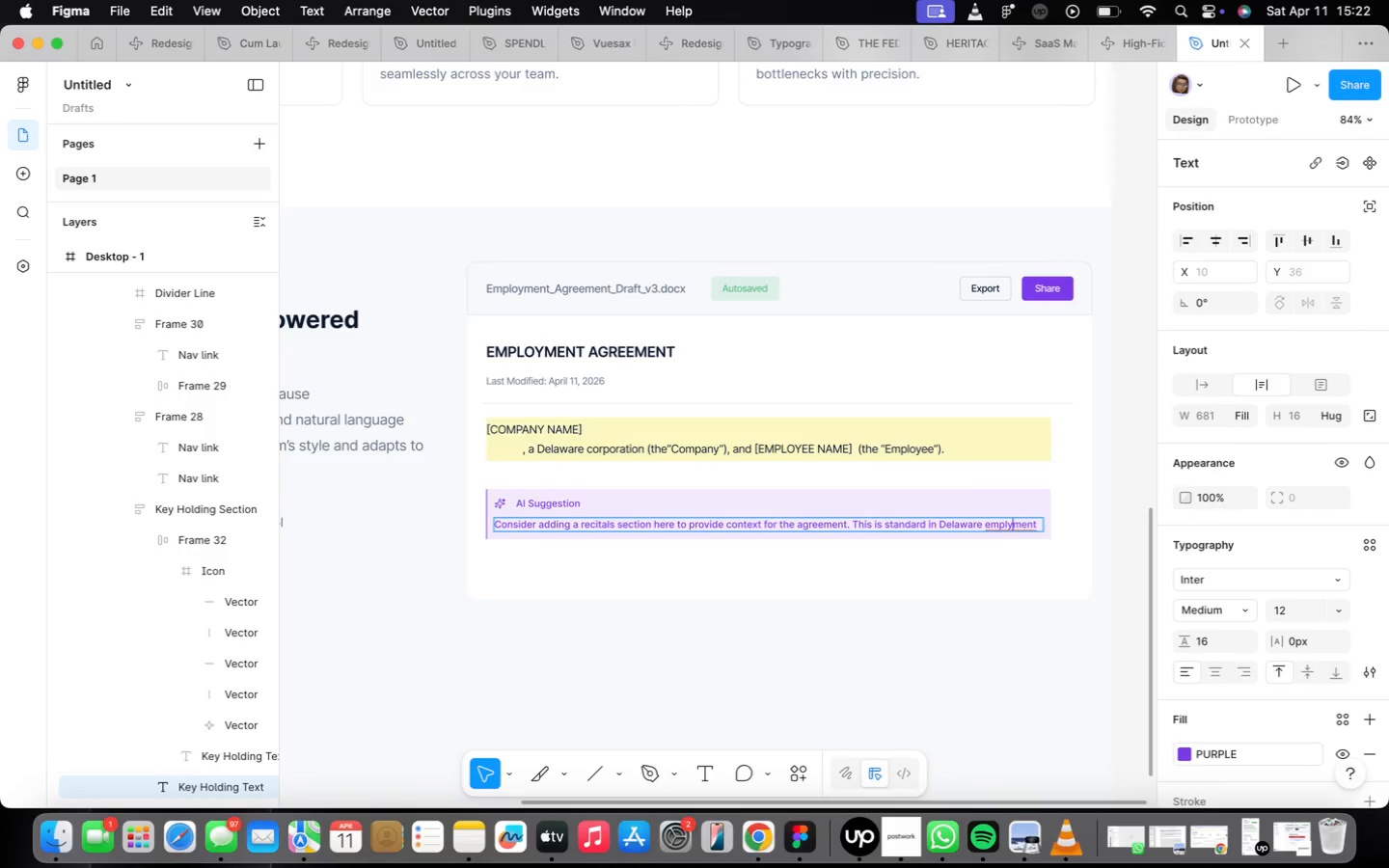 
key(ArrowLeft)
 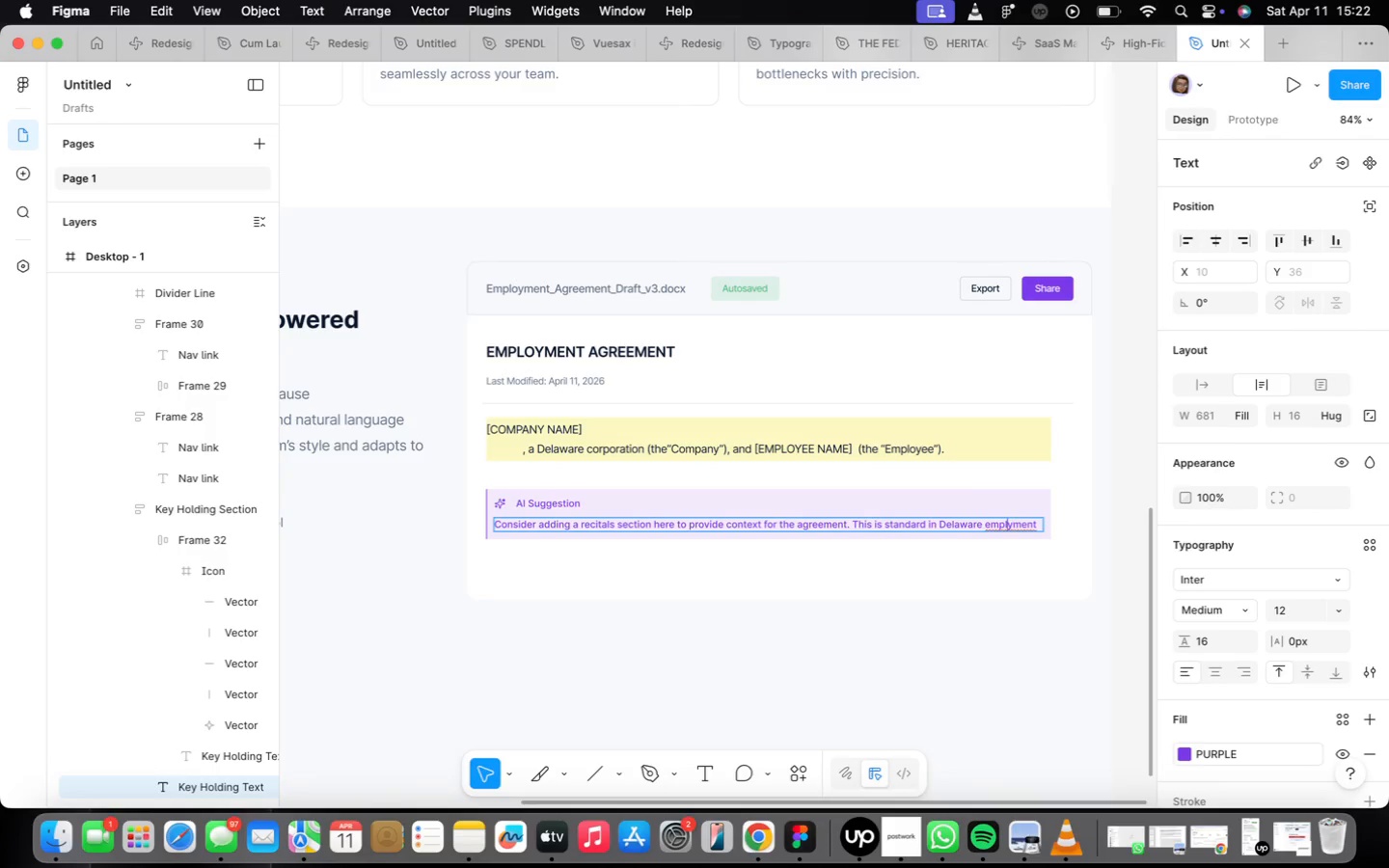 
key(ArrowLeft)
 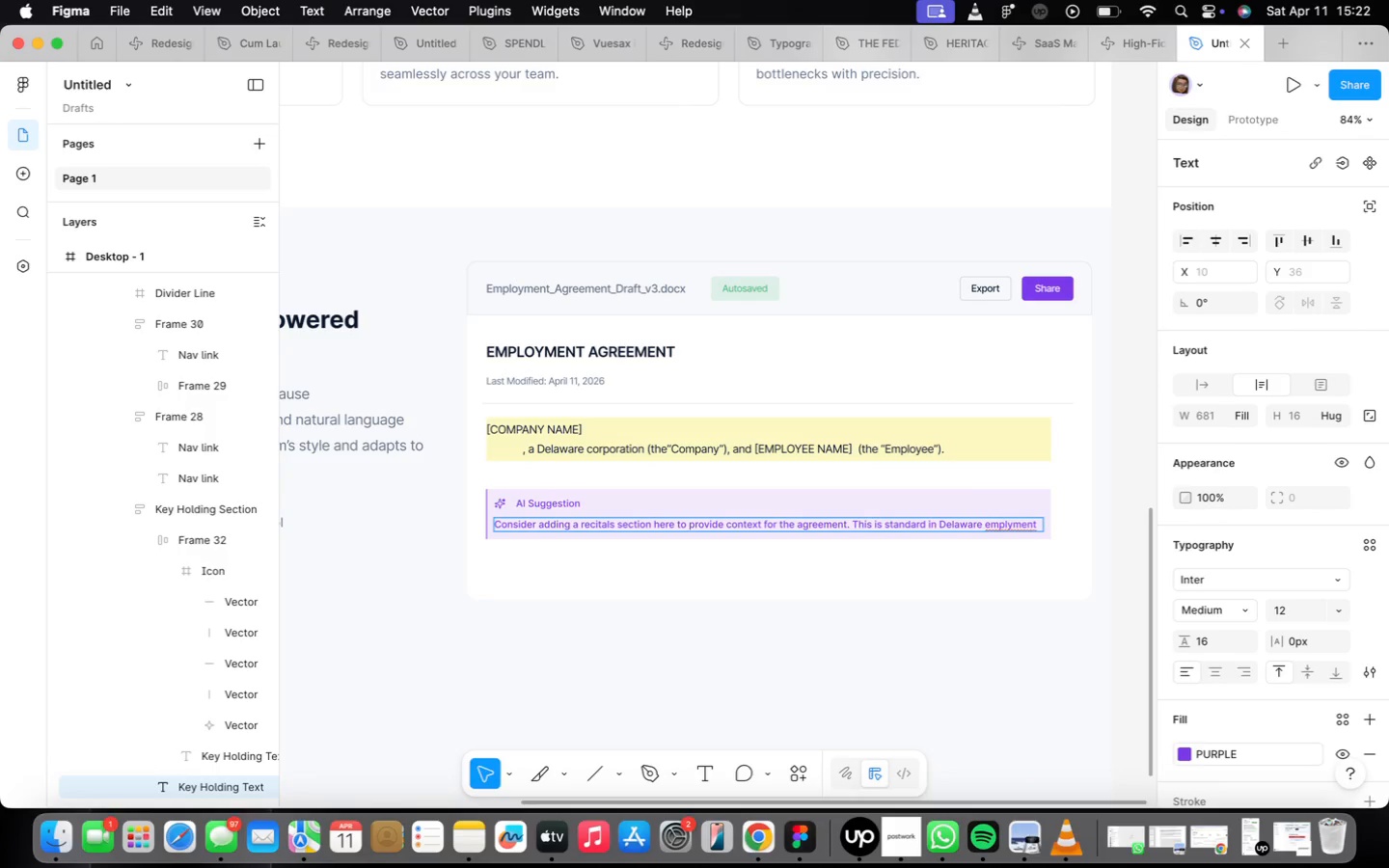 
key(ArrowRight)
 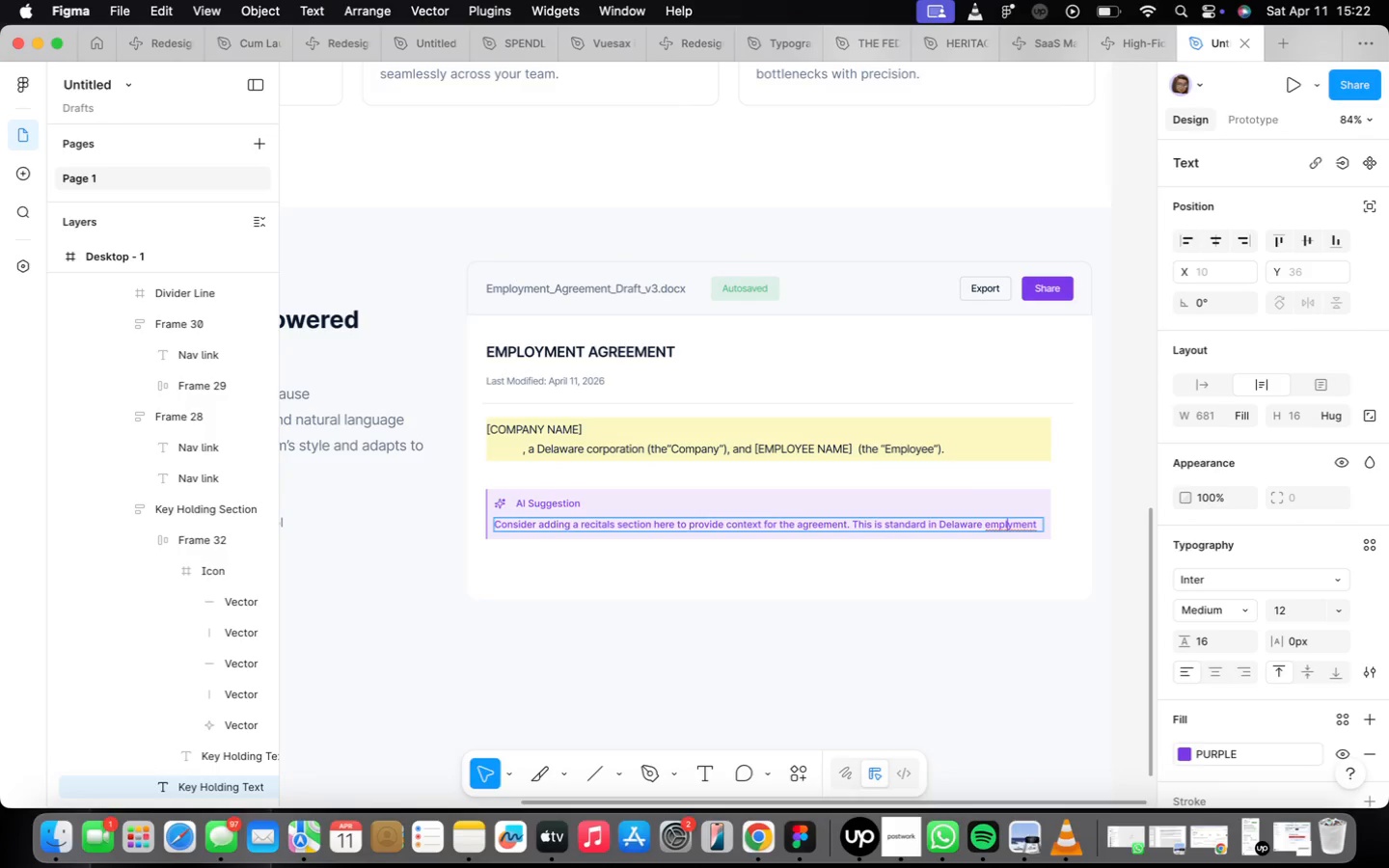 
key(O)
 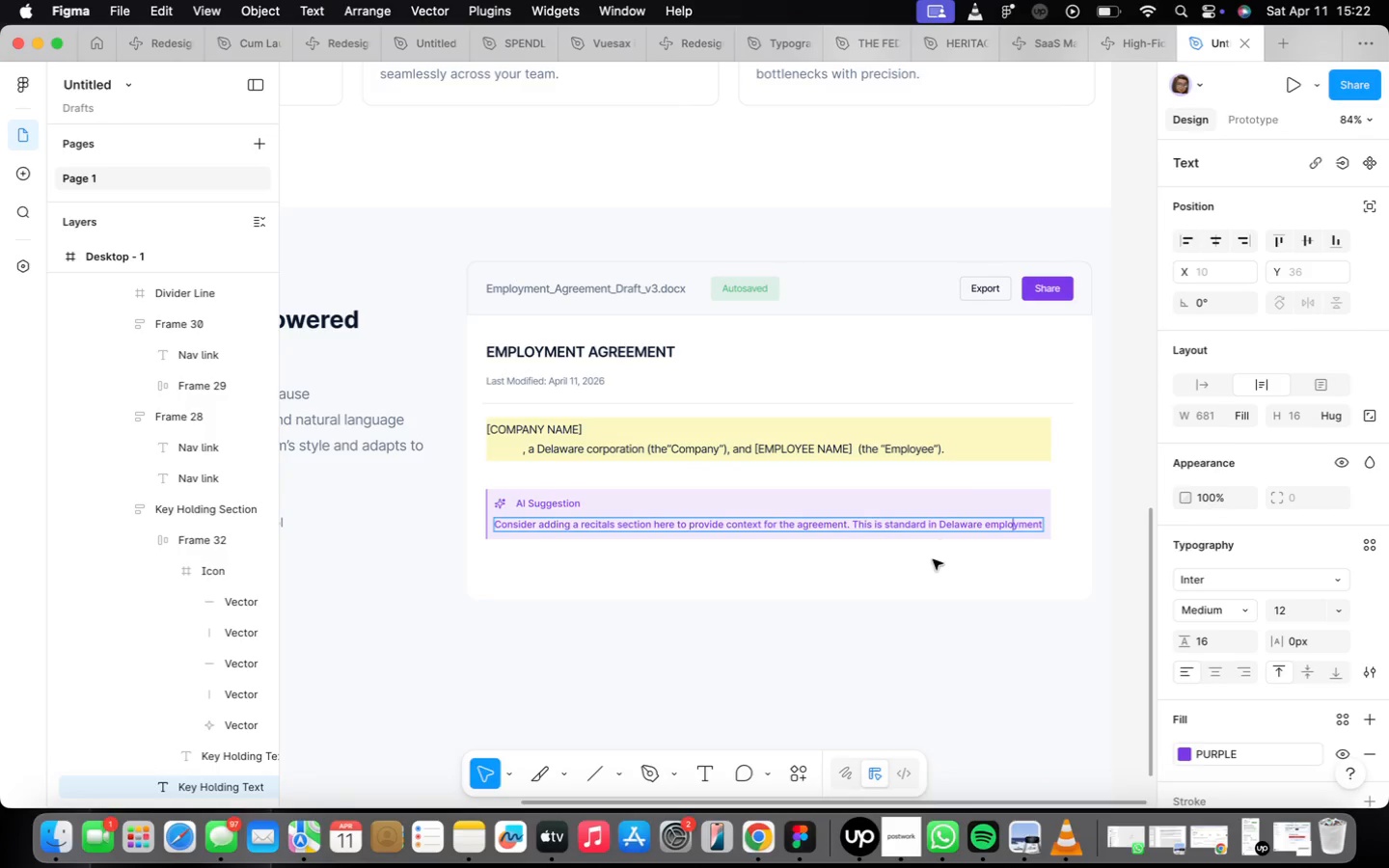 
left_click([928, 568])
 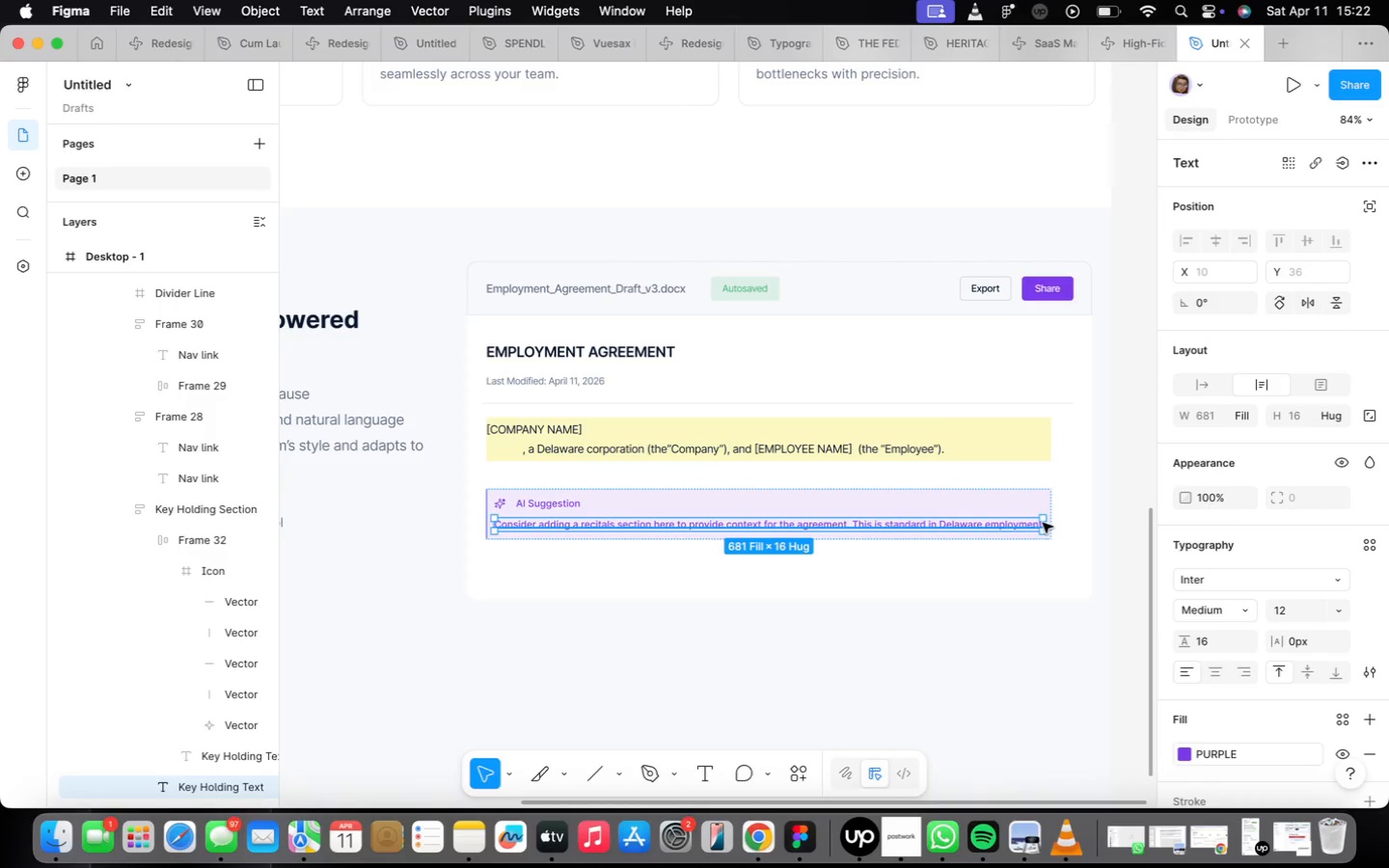 
left_click_drag(start_coordinate=[1045, 524], to_coordinate=[988, 528])
 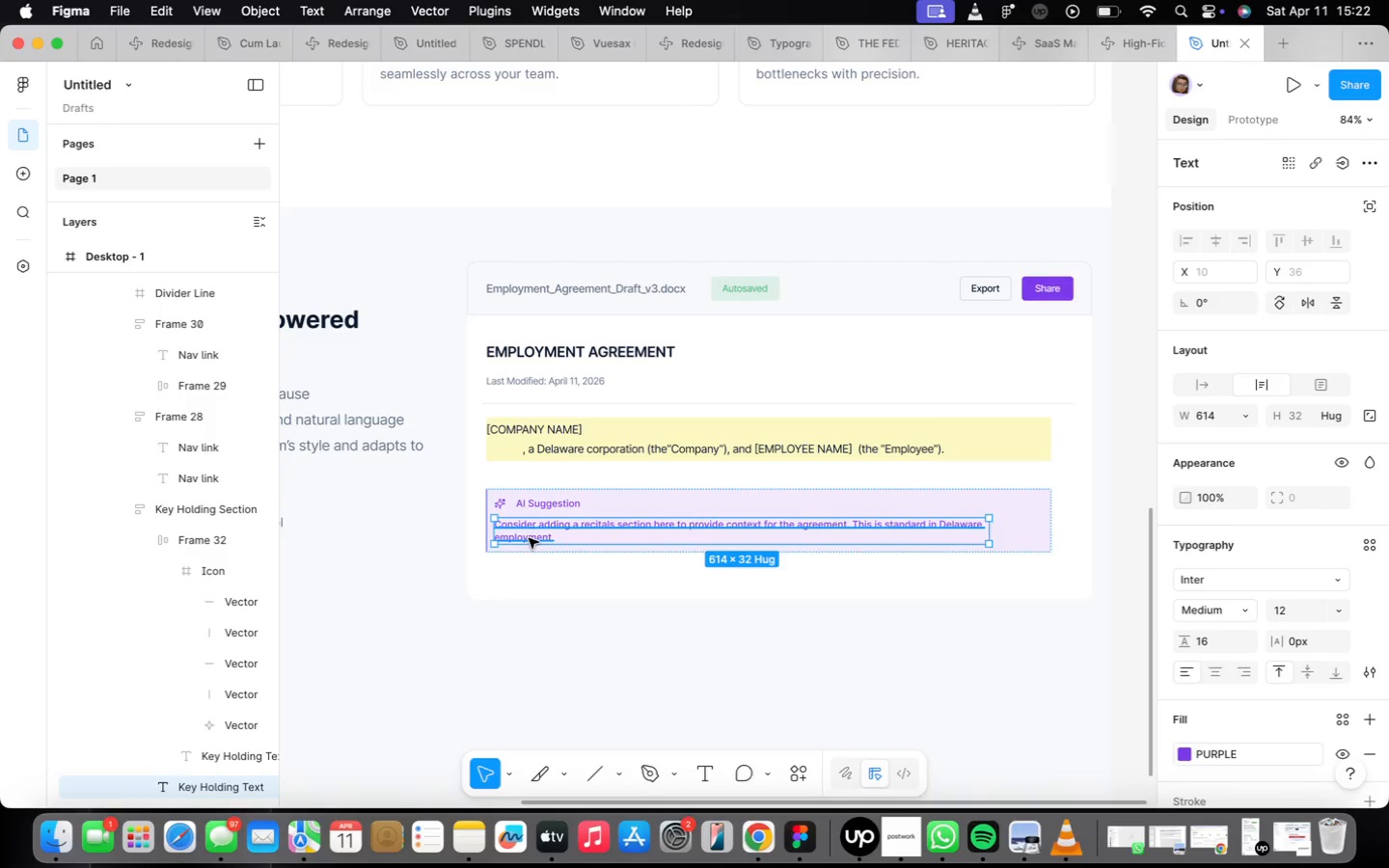 
double_click([529, 538])
 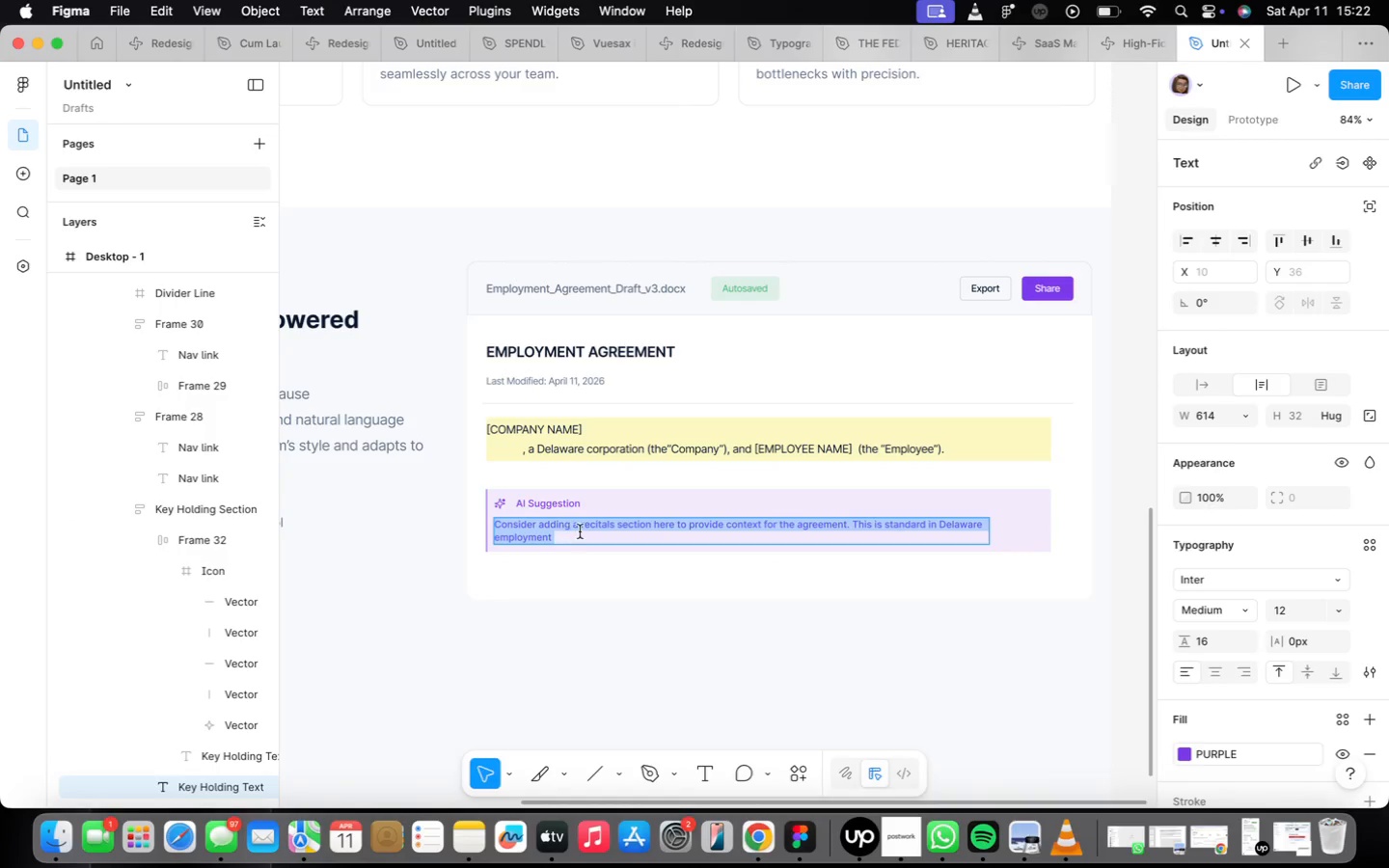 
left_click([580, 531])
 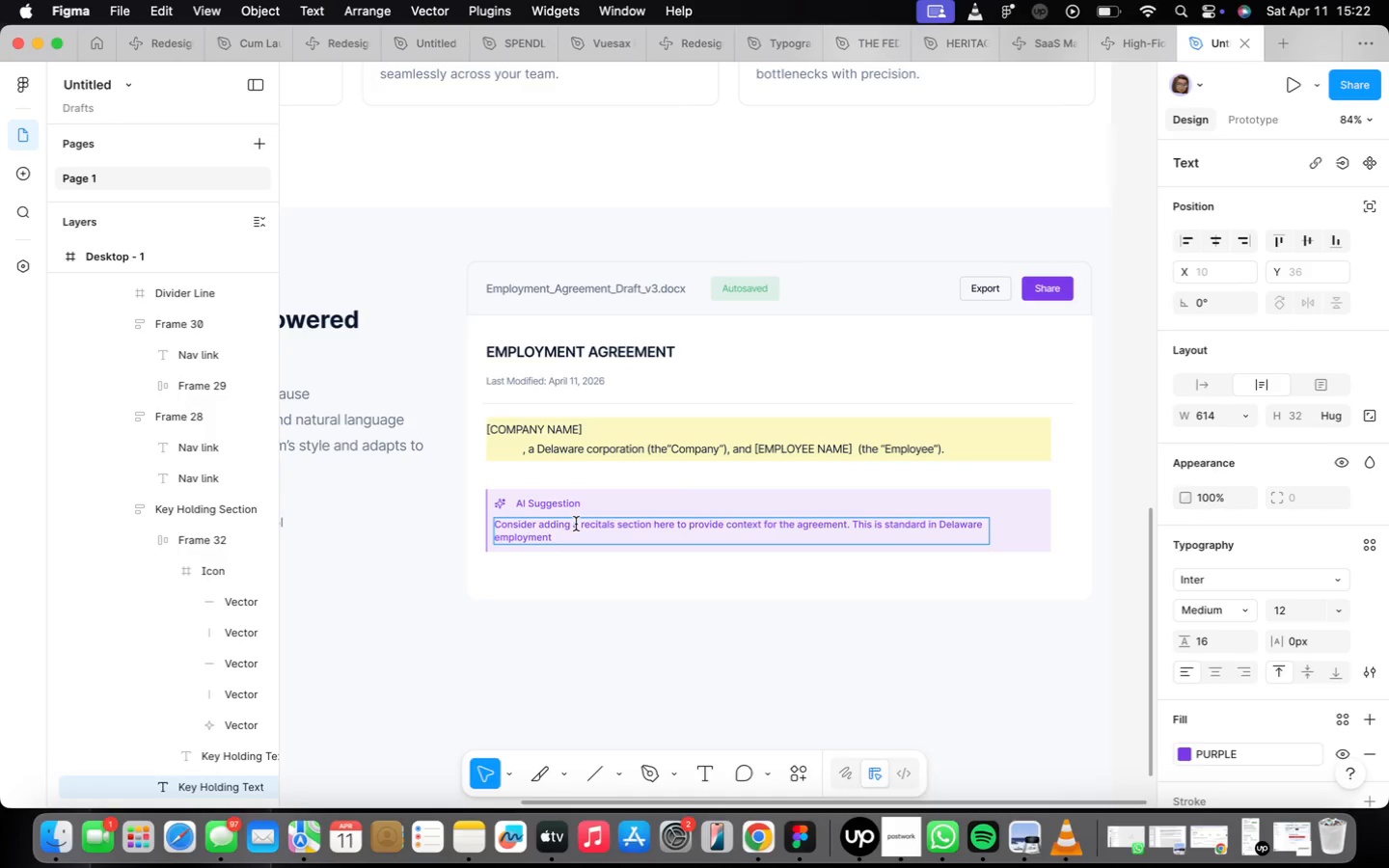 
wait(7.78)
 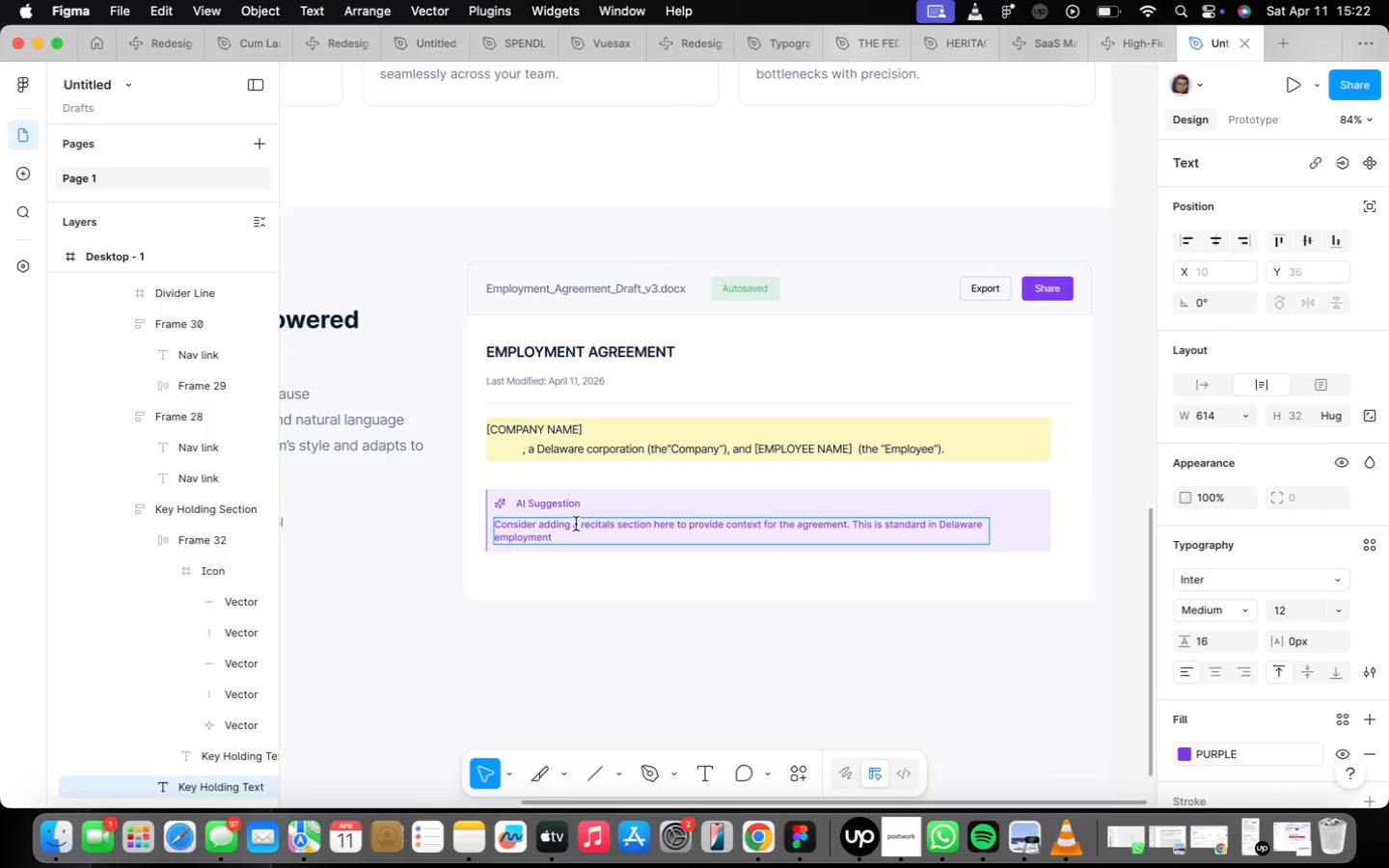 
type(contracys for execur)
key(Backspace)
type(tive positions)
 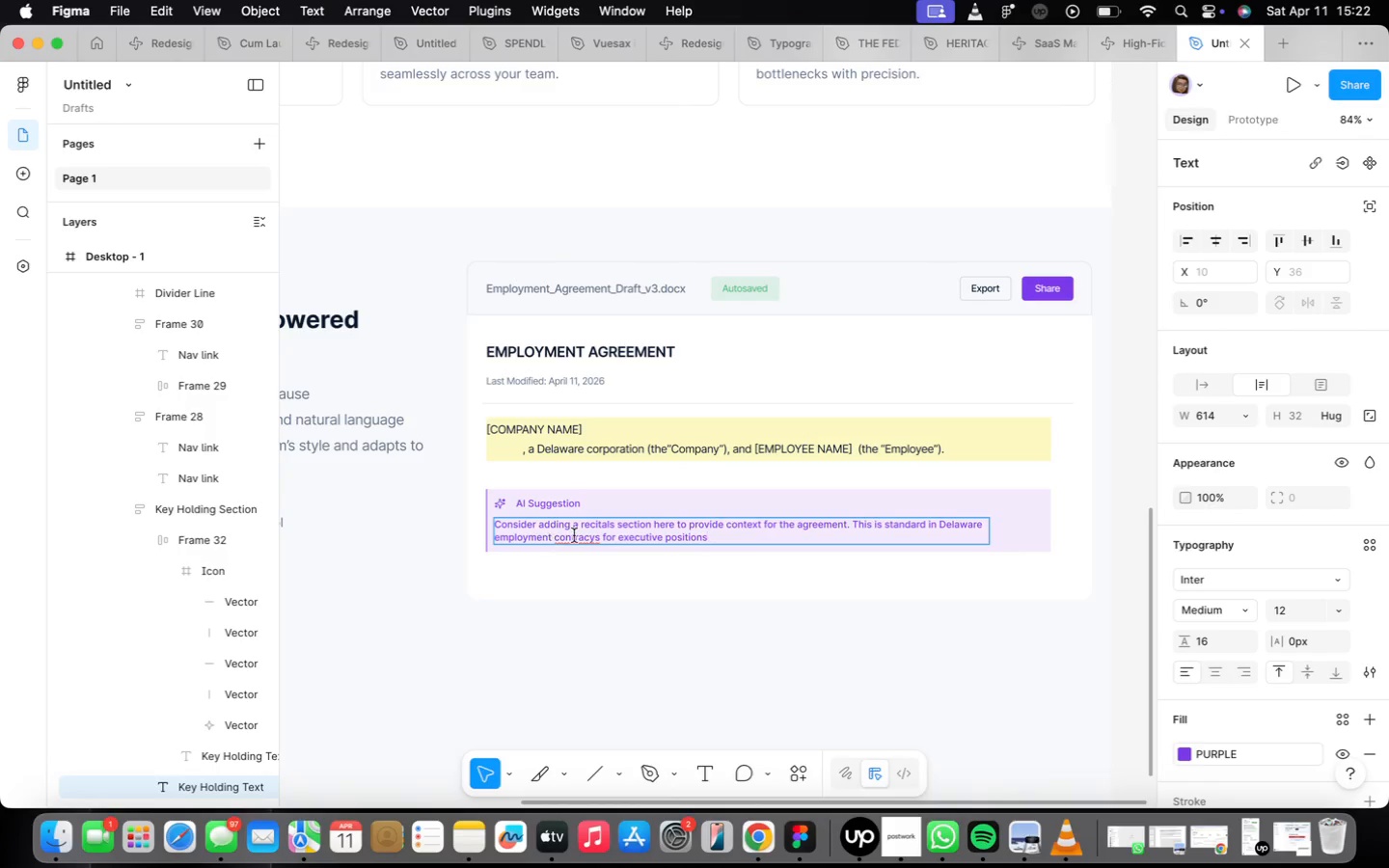 
scroll: coordinate [584, 551], scroll_direction: up, amount: 4.0
 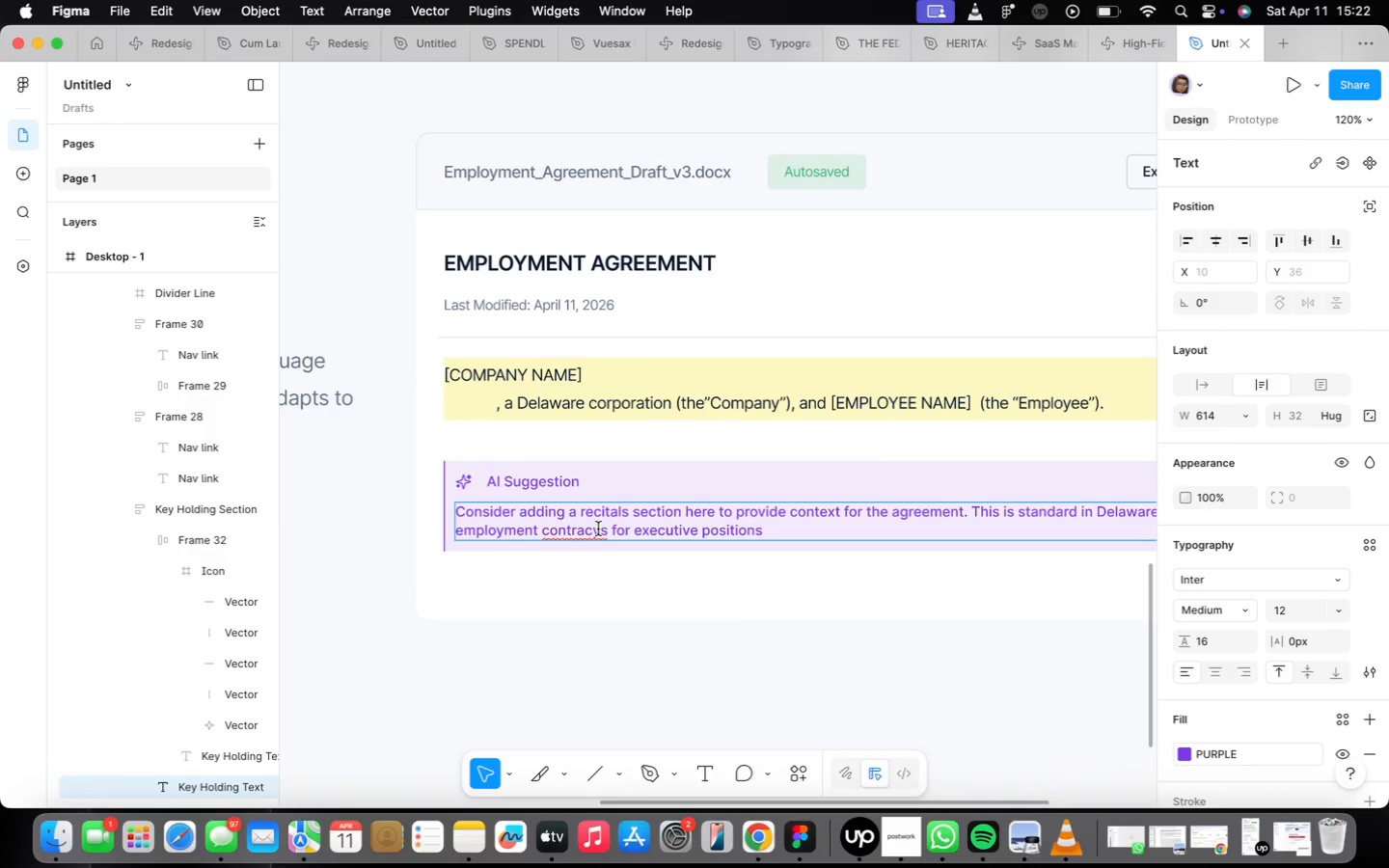 
left_click([602, 529])
 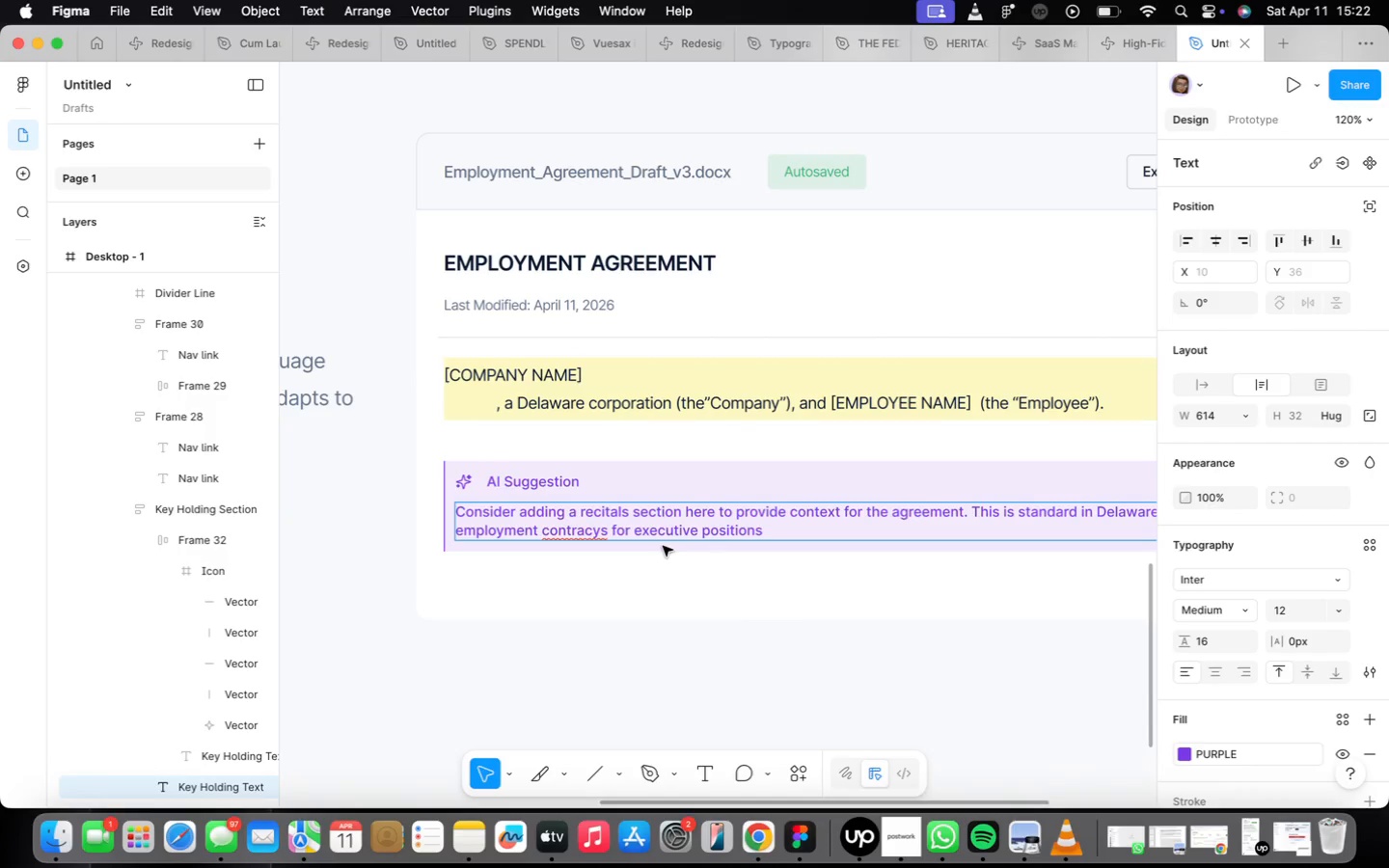 
key(Backspace)
 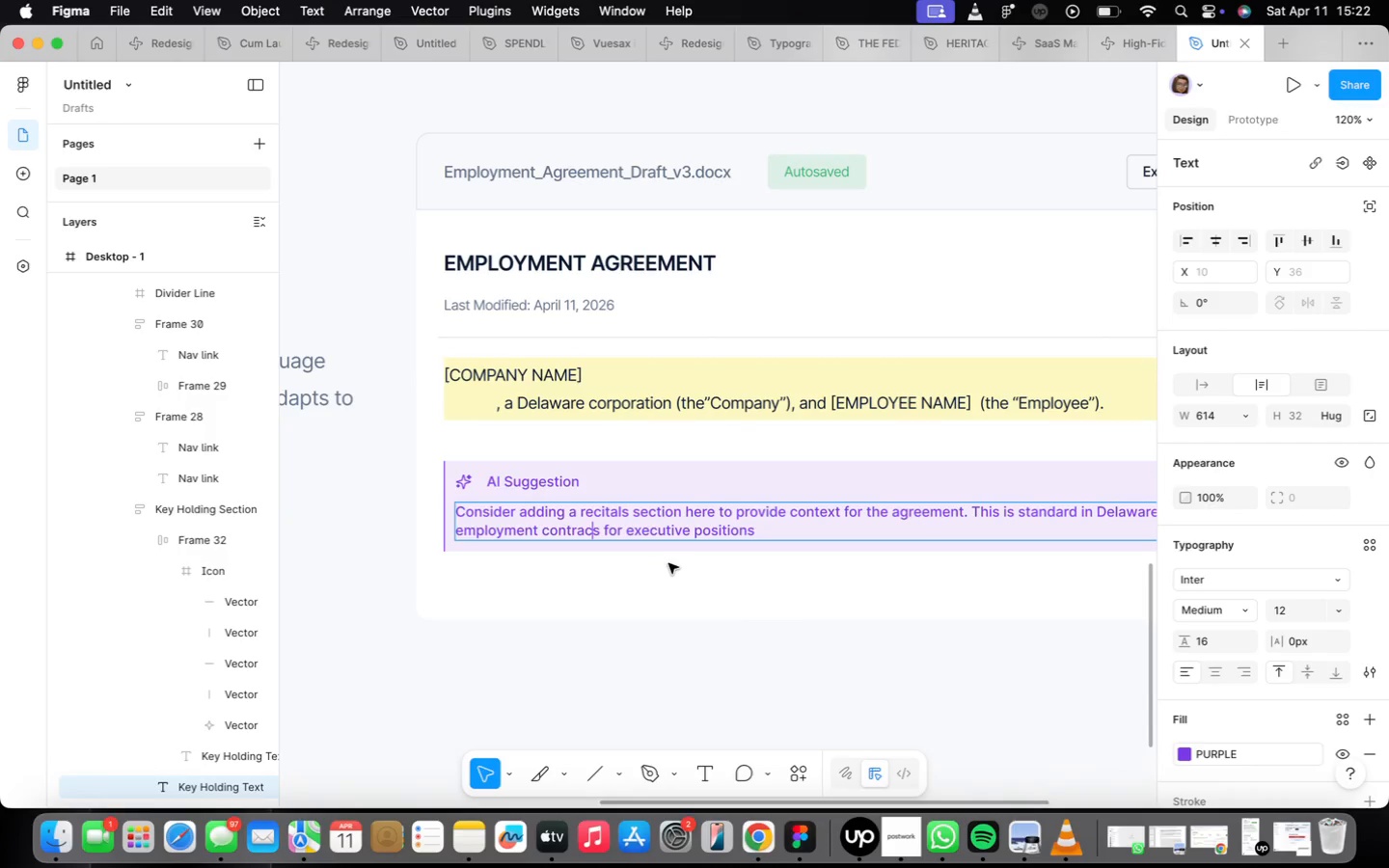 
key(T)
 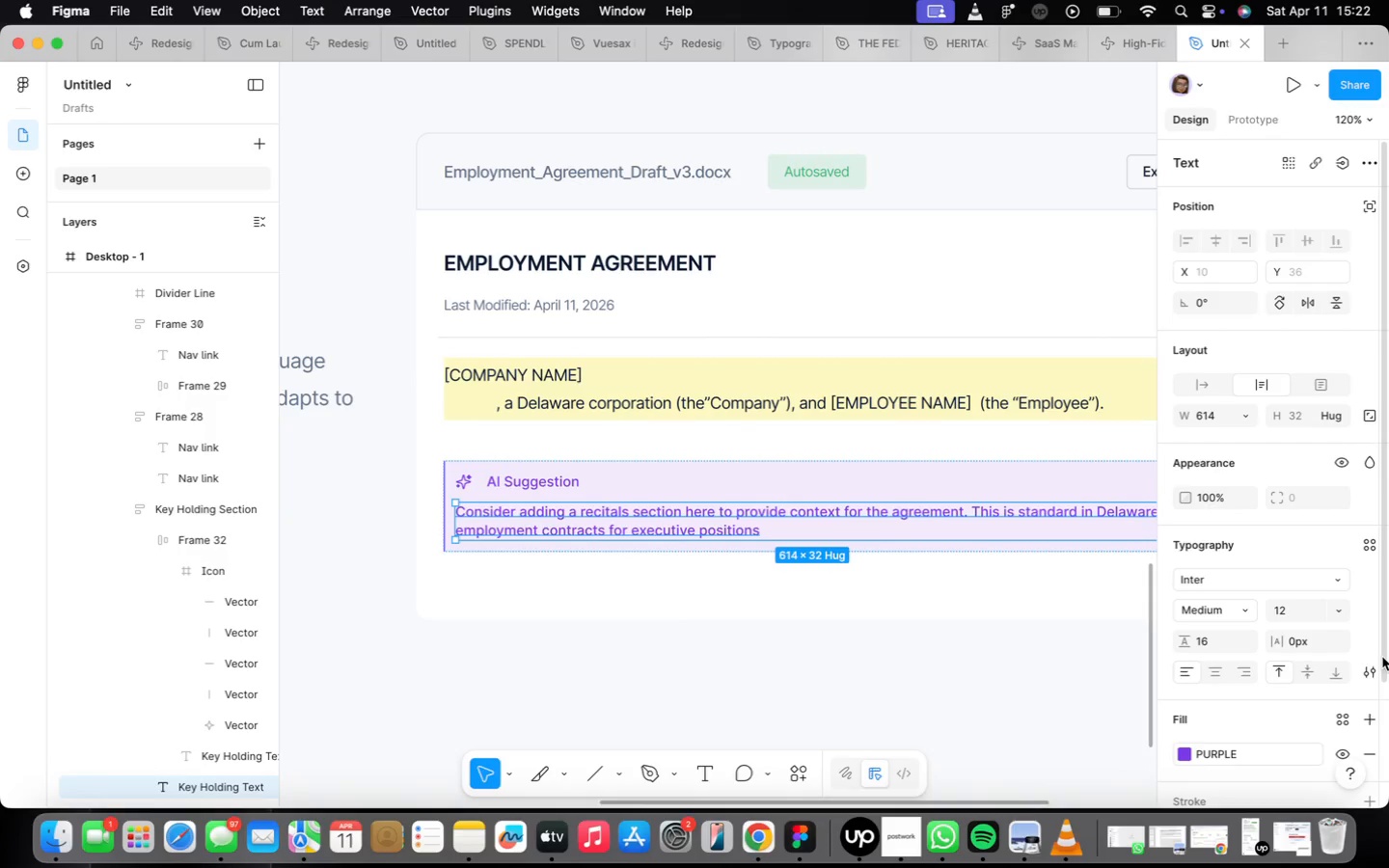 
scroll: coordinate [1325, 679], scroll_direction: down, amount: 9.0
 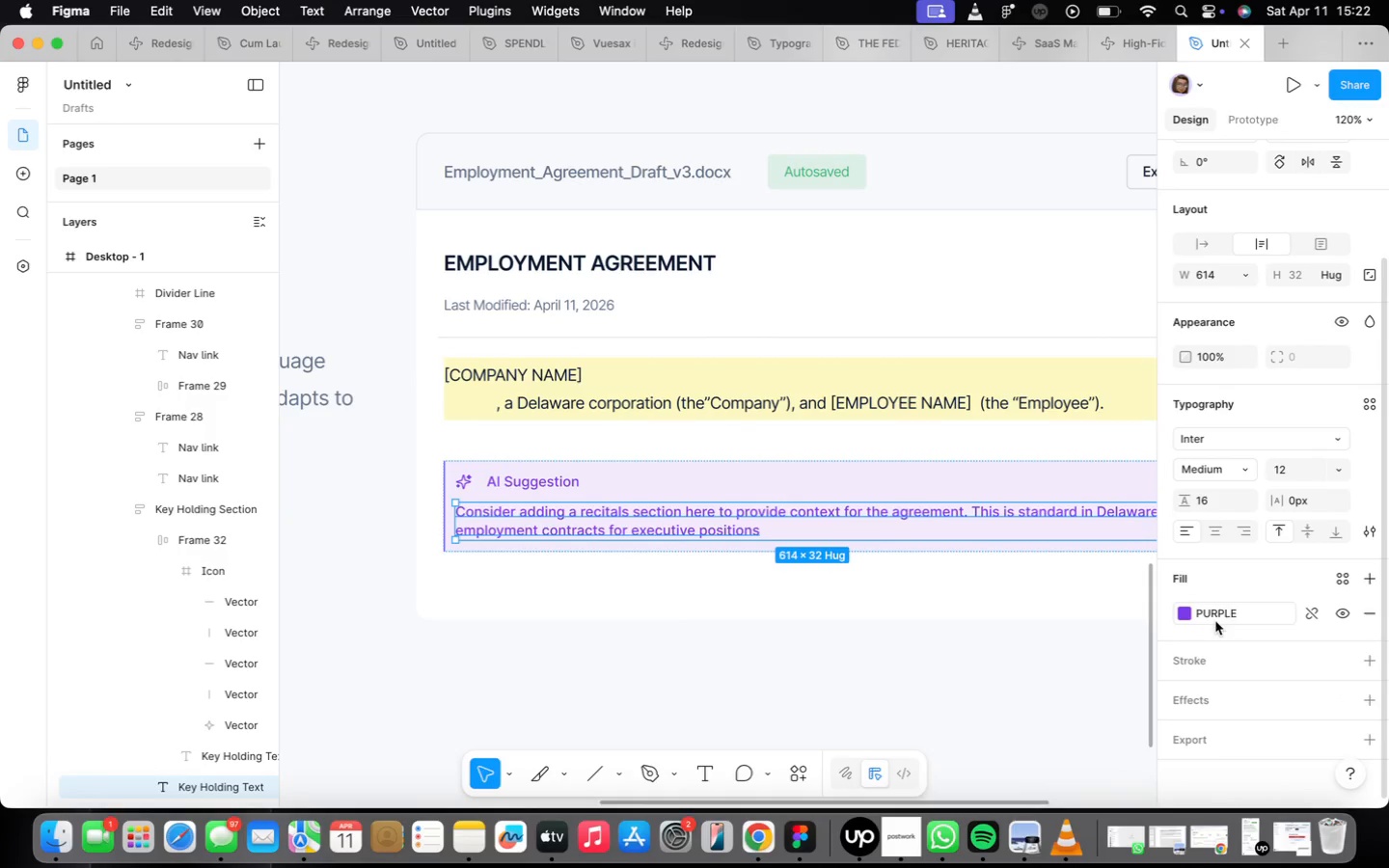 
left_click([1219, 610])
 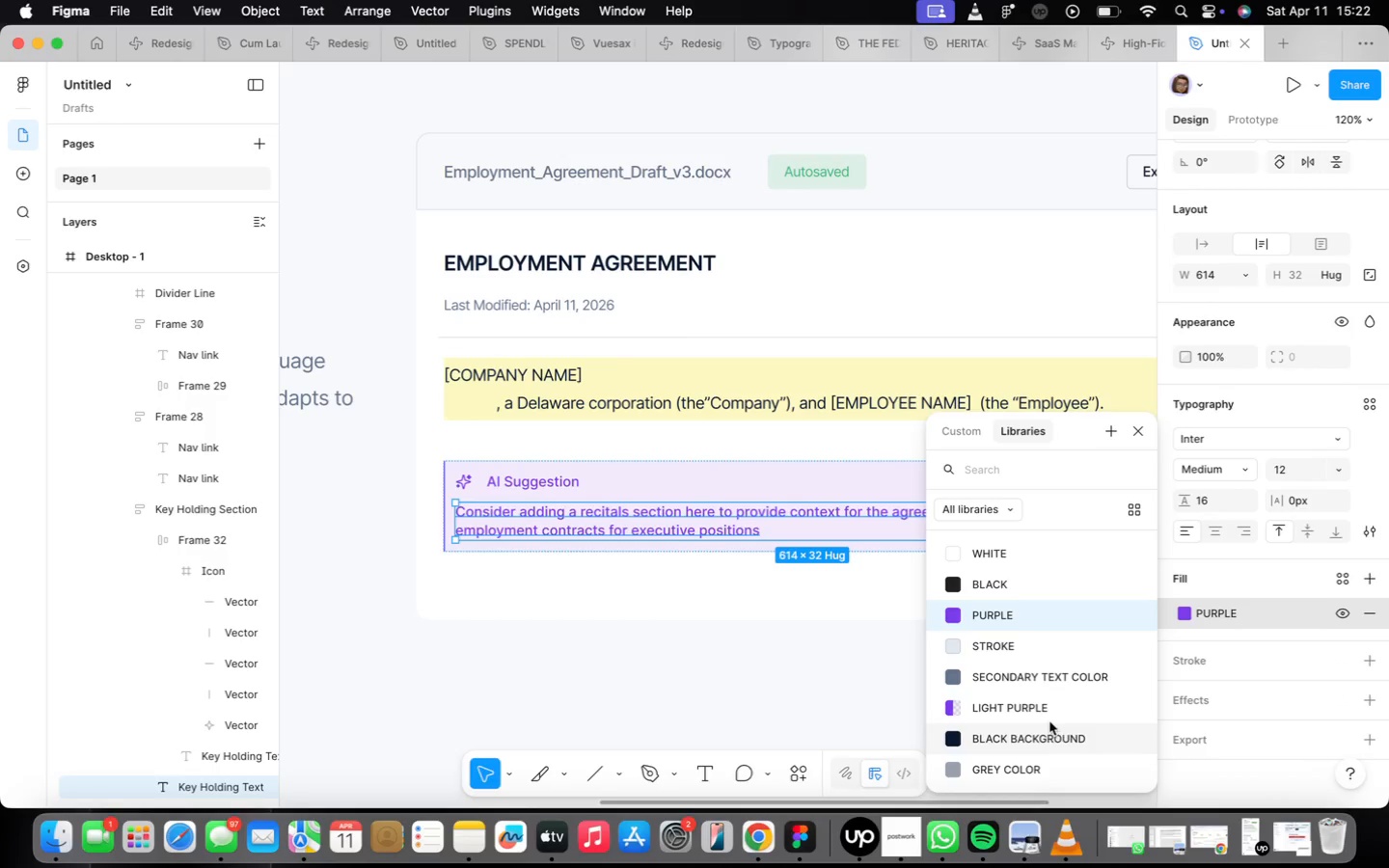 
left_click([1042, 686])
 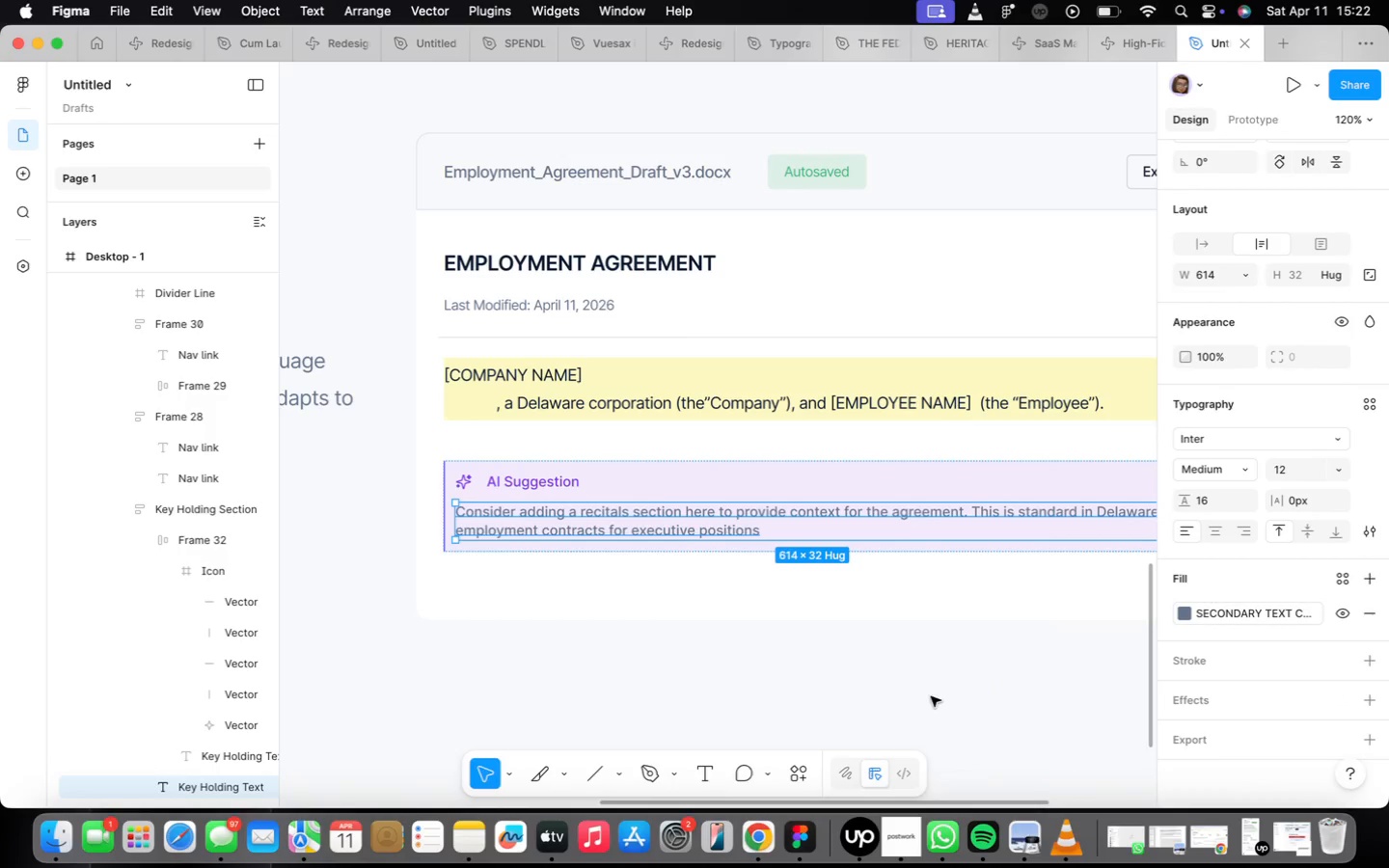 
left_click([868, 705])
 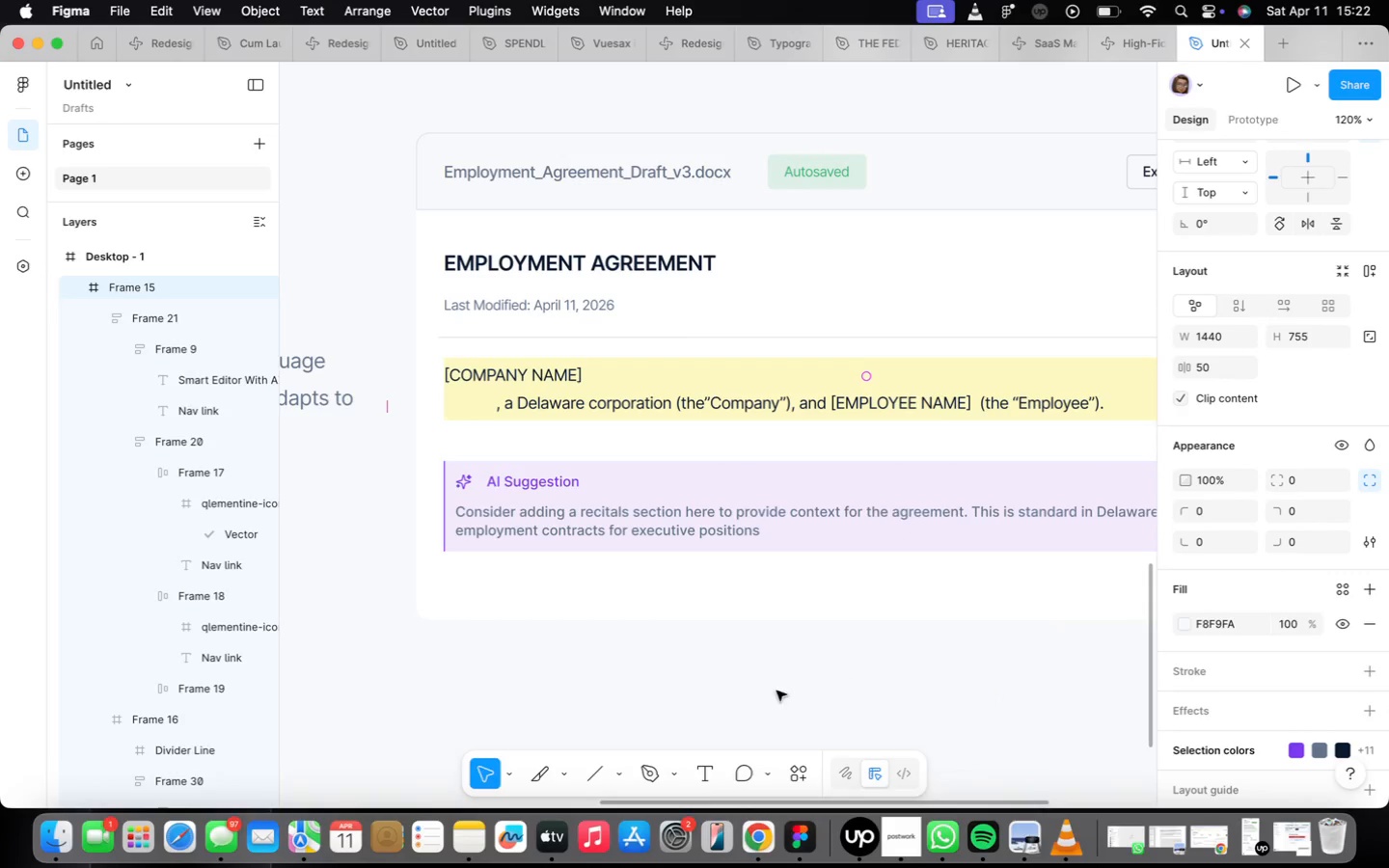 
double_click([650, 499])
 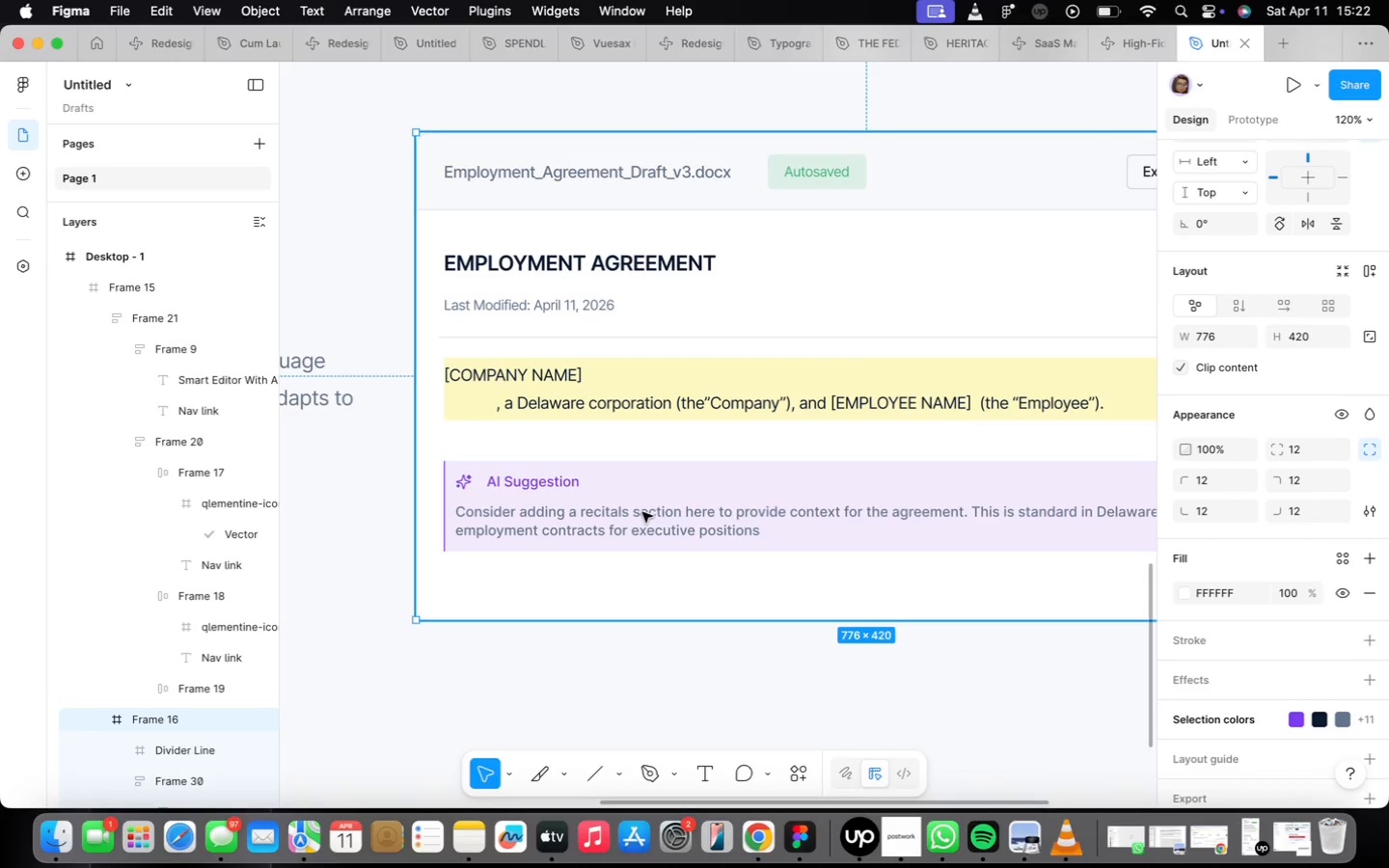 
double_click([642, 512])
 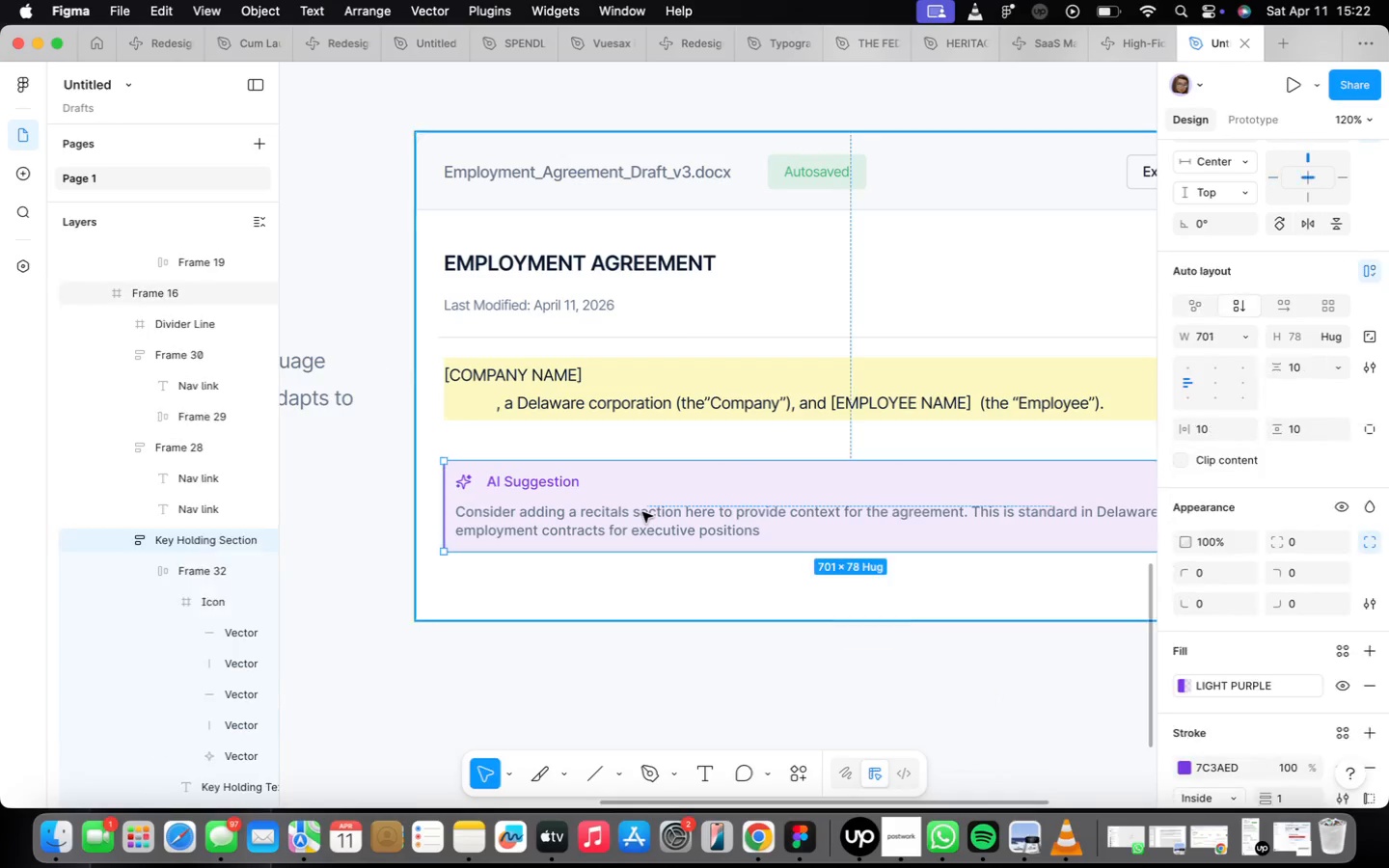 
triple_click([642, 512])
 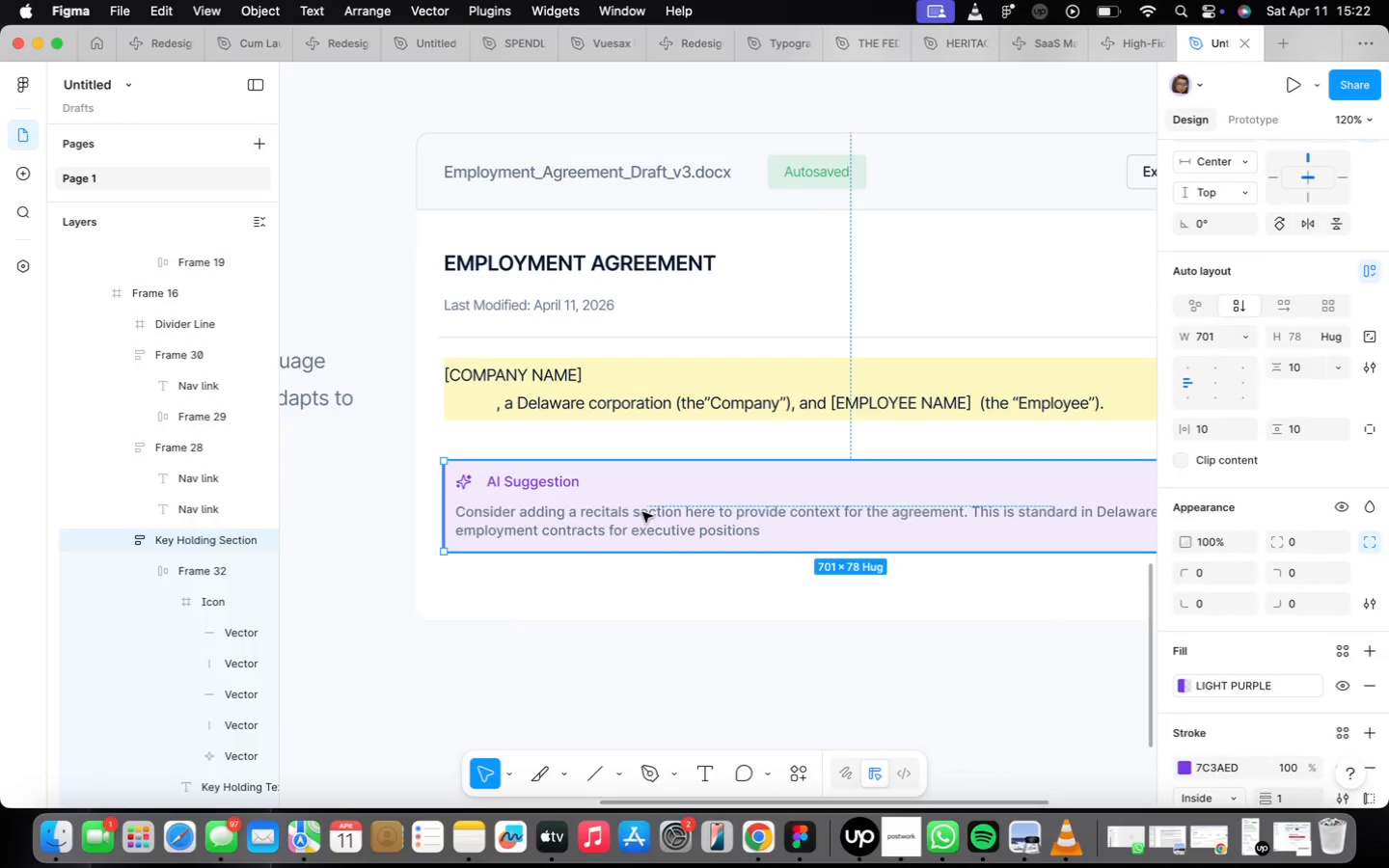 
triple_click([642, 512])
 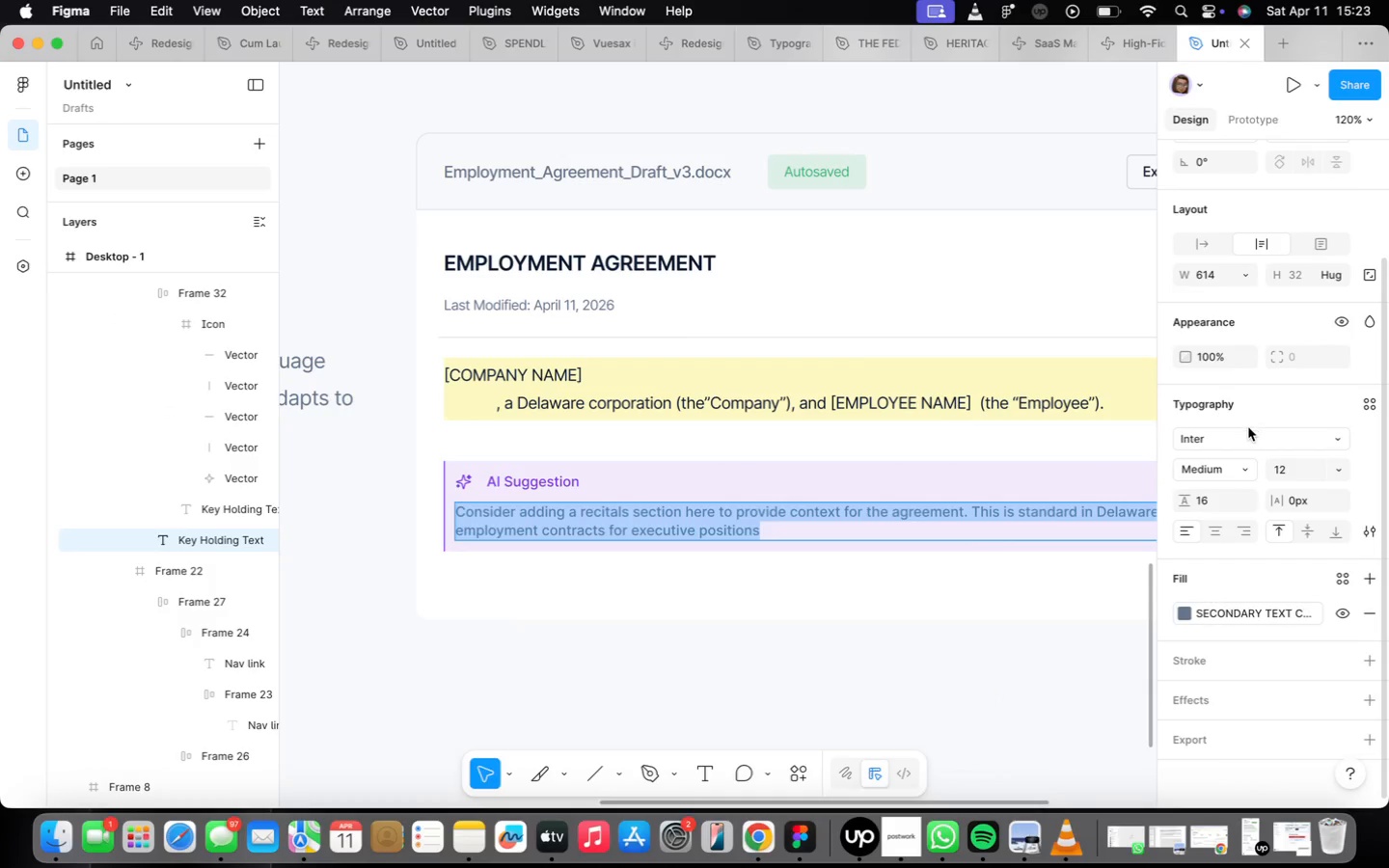 
left_click([1240, 476])
 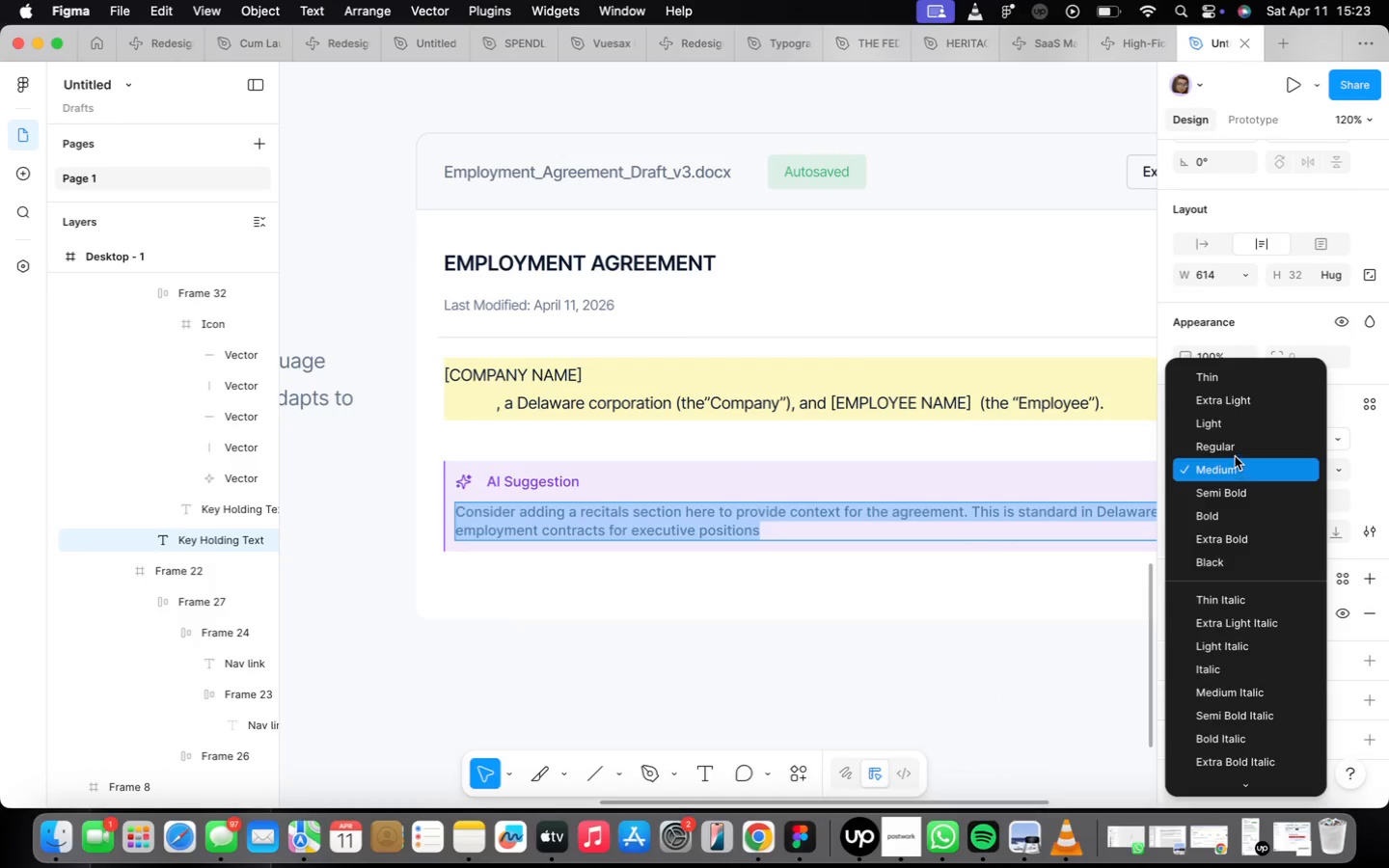 
left_click([1234, 455])
 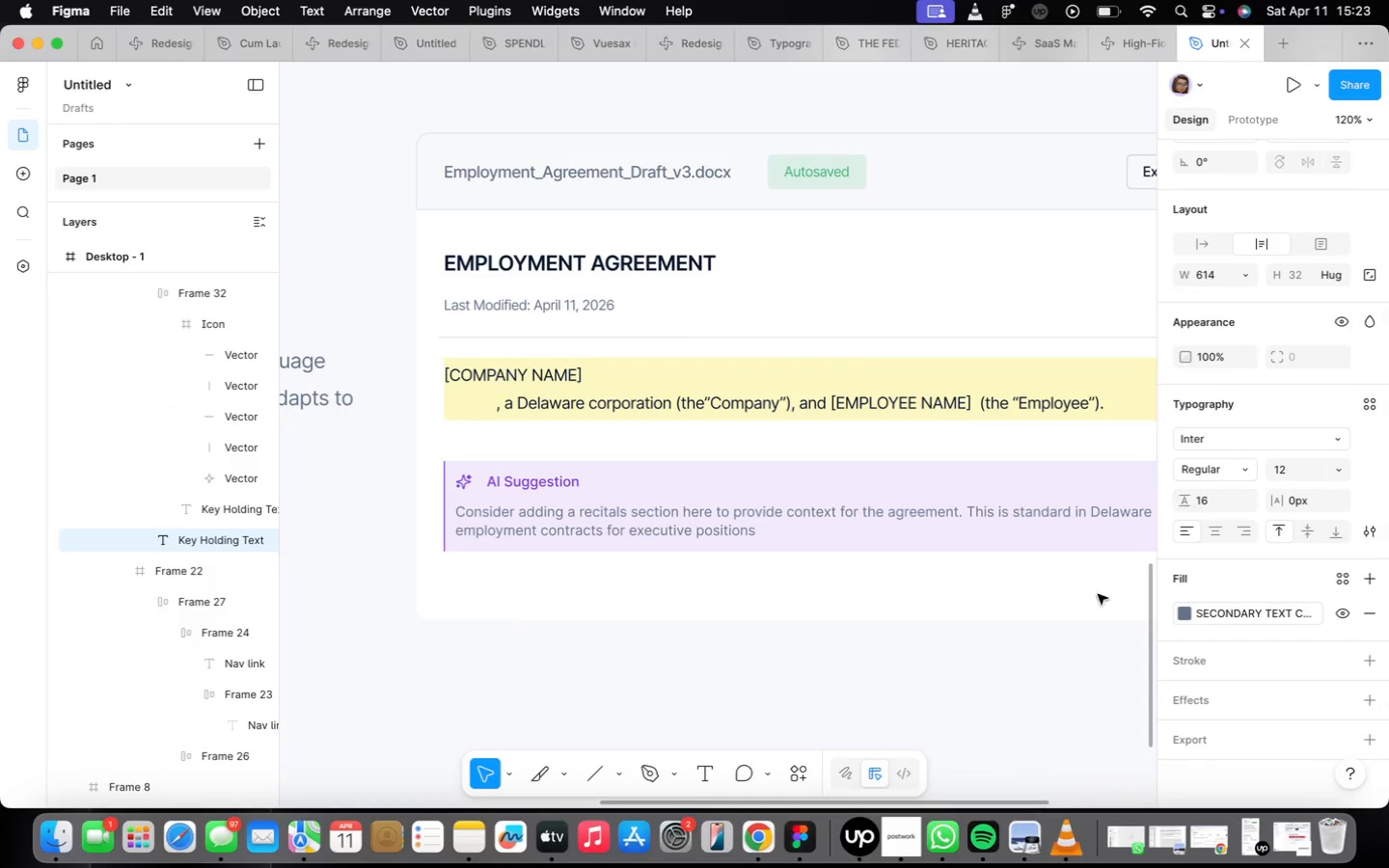 
left_click([1015, 652])
 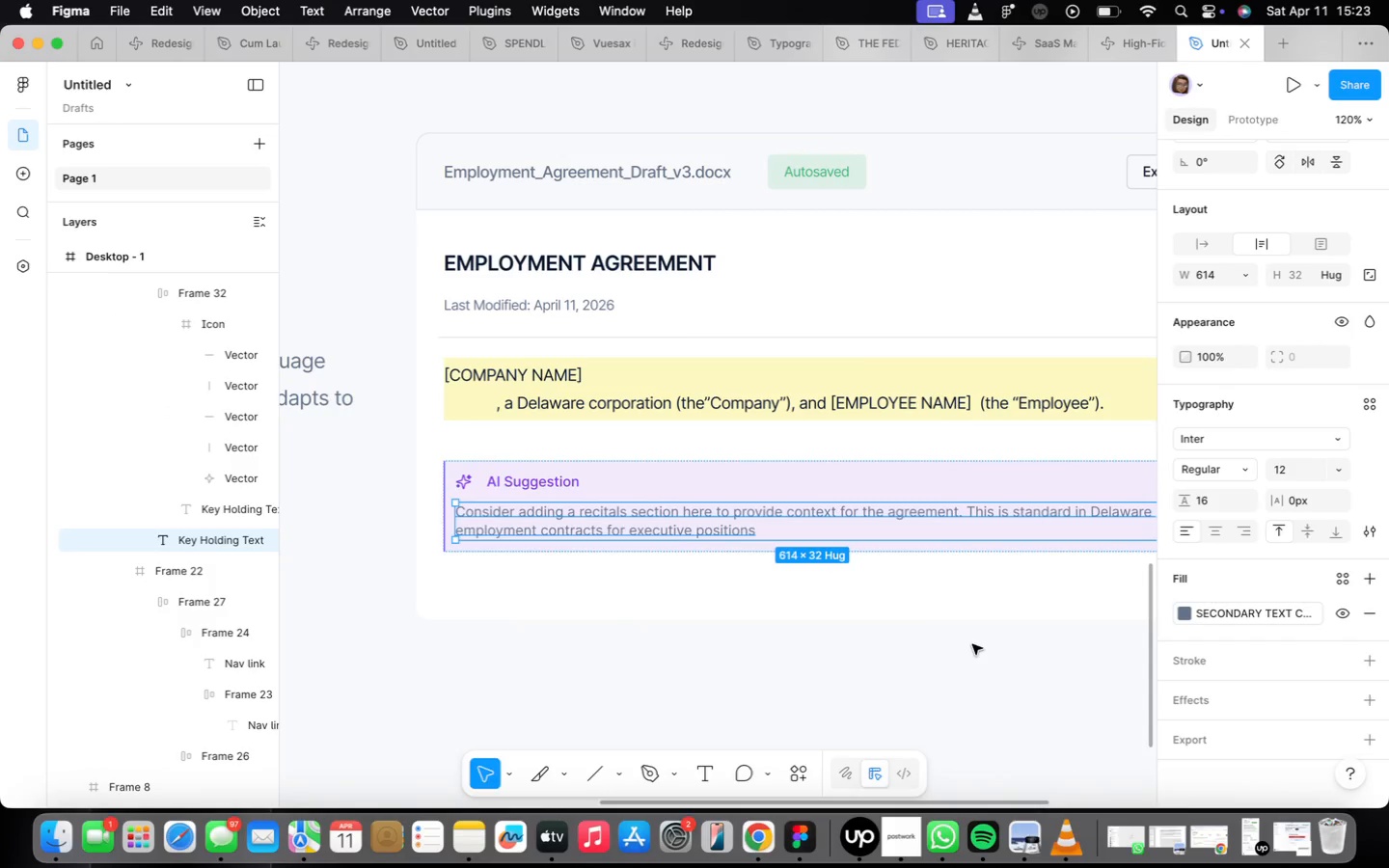 
left_click([972, 643])
 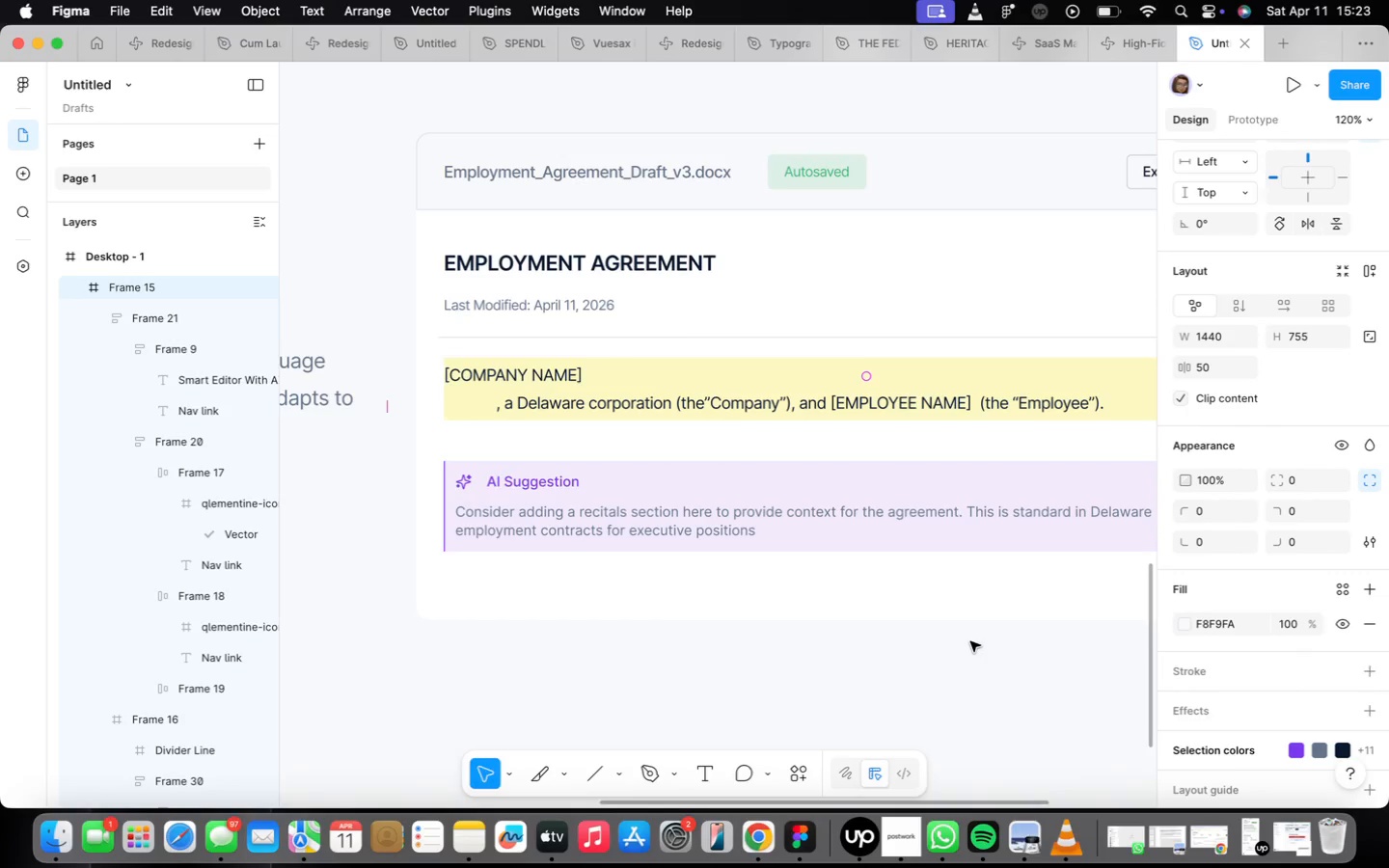 
scroll: coordinate [970, 641], scroll_direction: down, amount: 5.0
 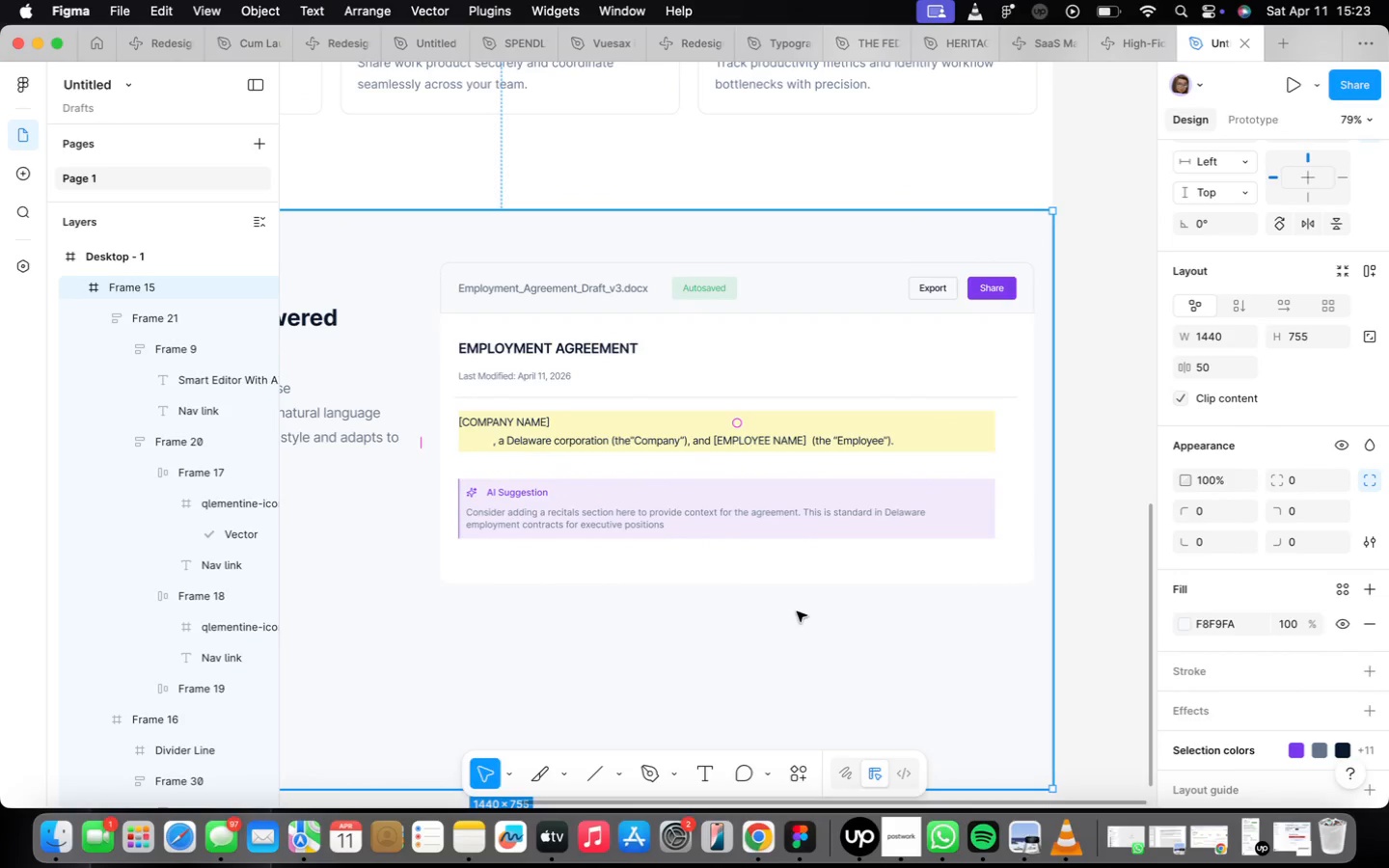 
double_click([495, 493])
 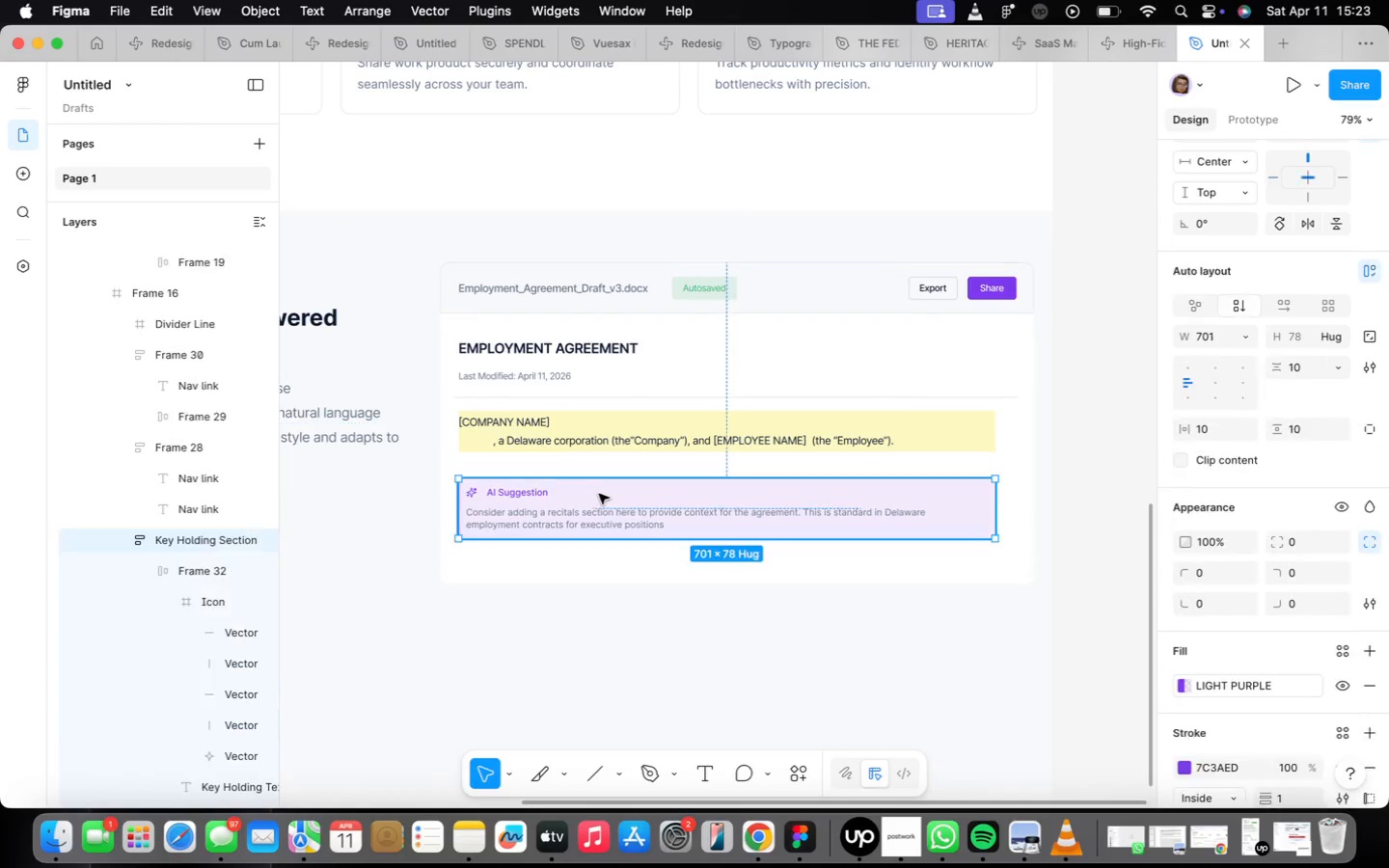 
left_click_drag(start_coordinate=[603, 503], to_coordinate=[607, 496])
 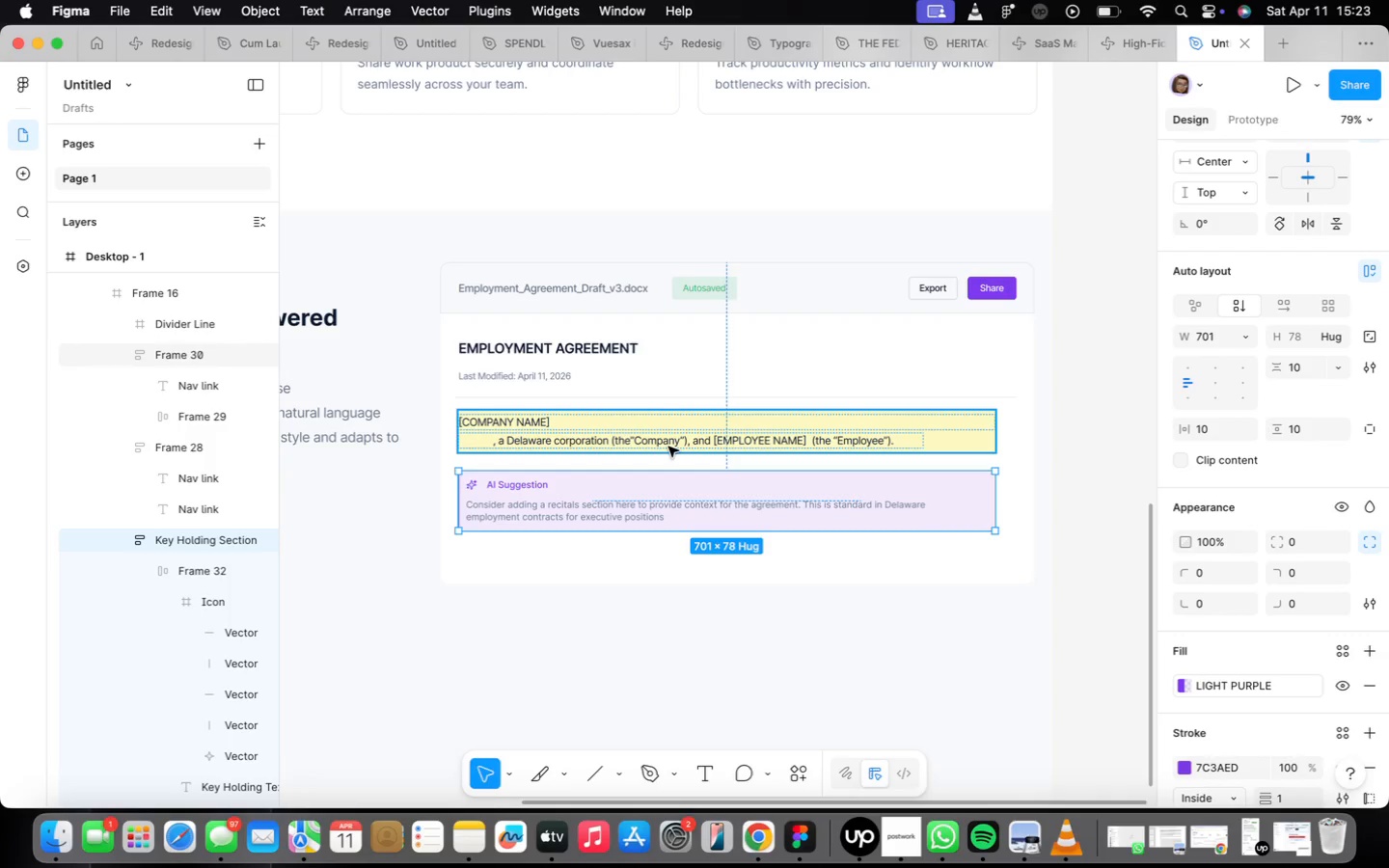 
wait(16.5)
 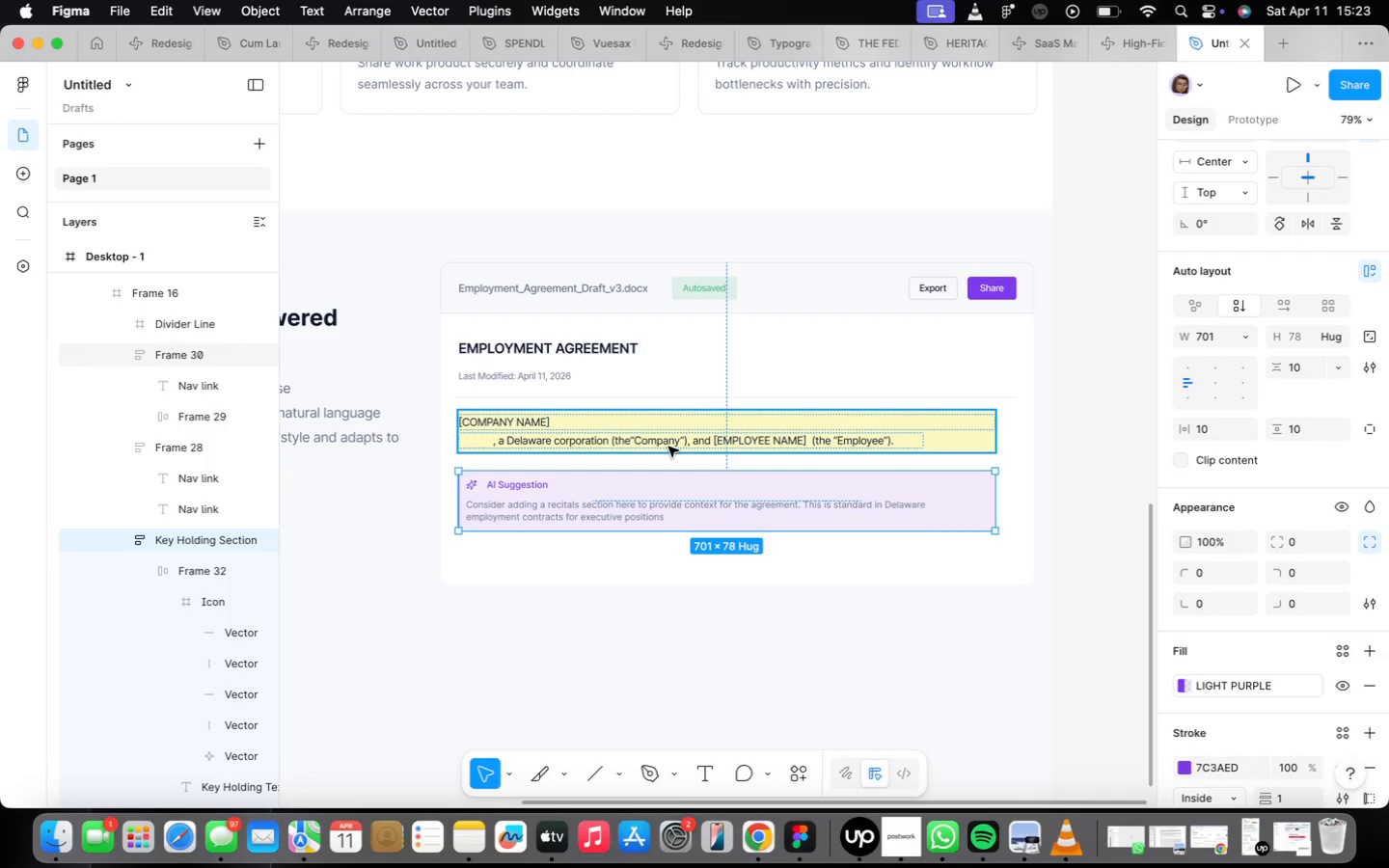 
key(Alt+ArrowUp)
 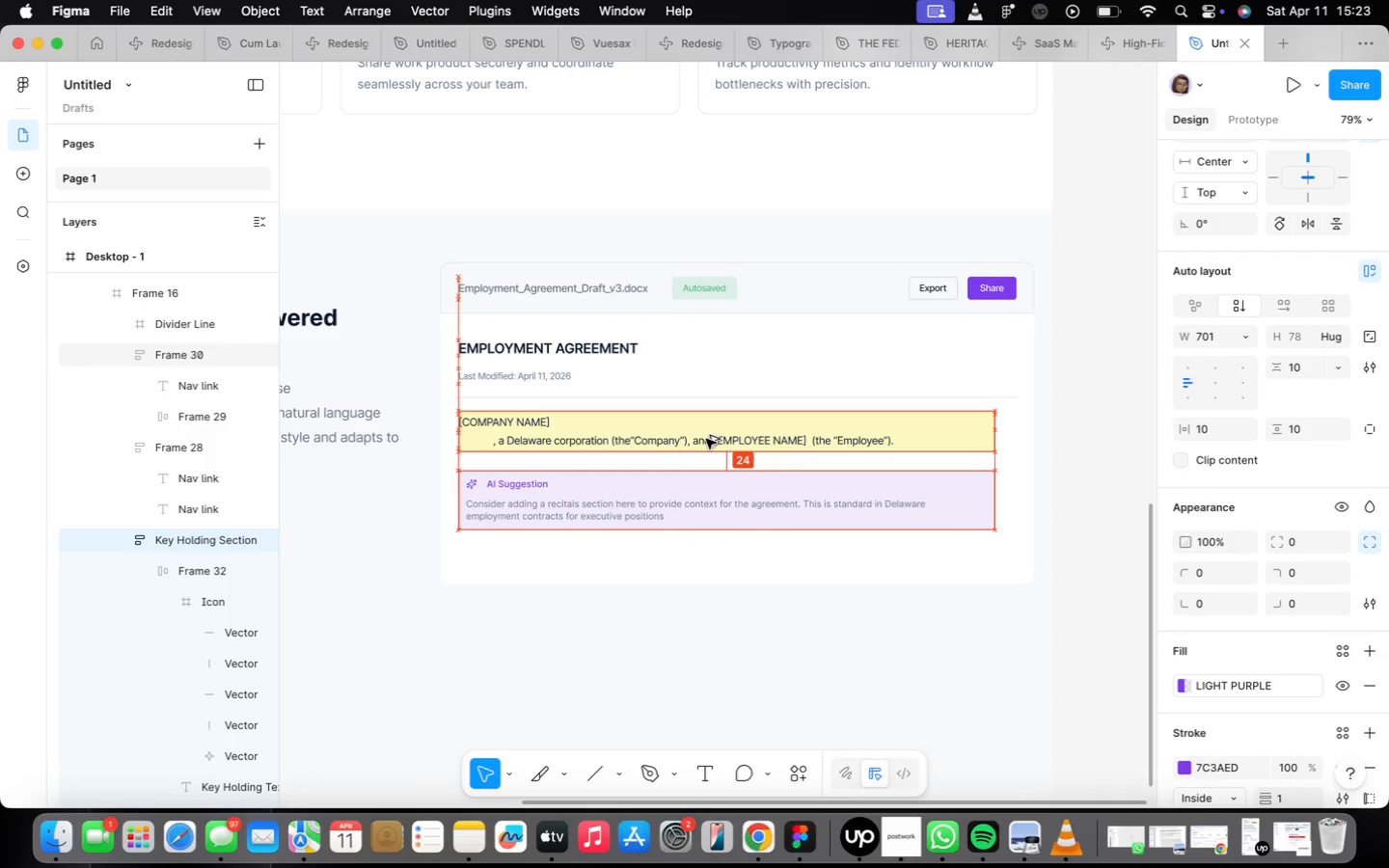 
key(Alt+ArrowUp)
 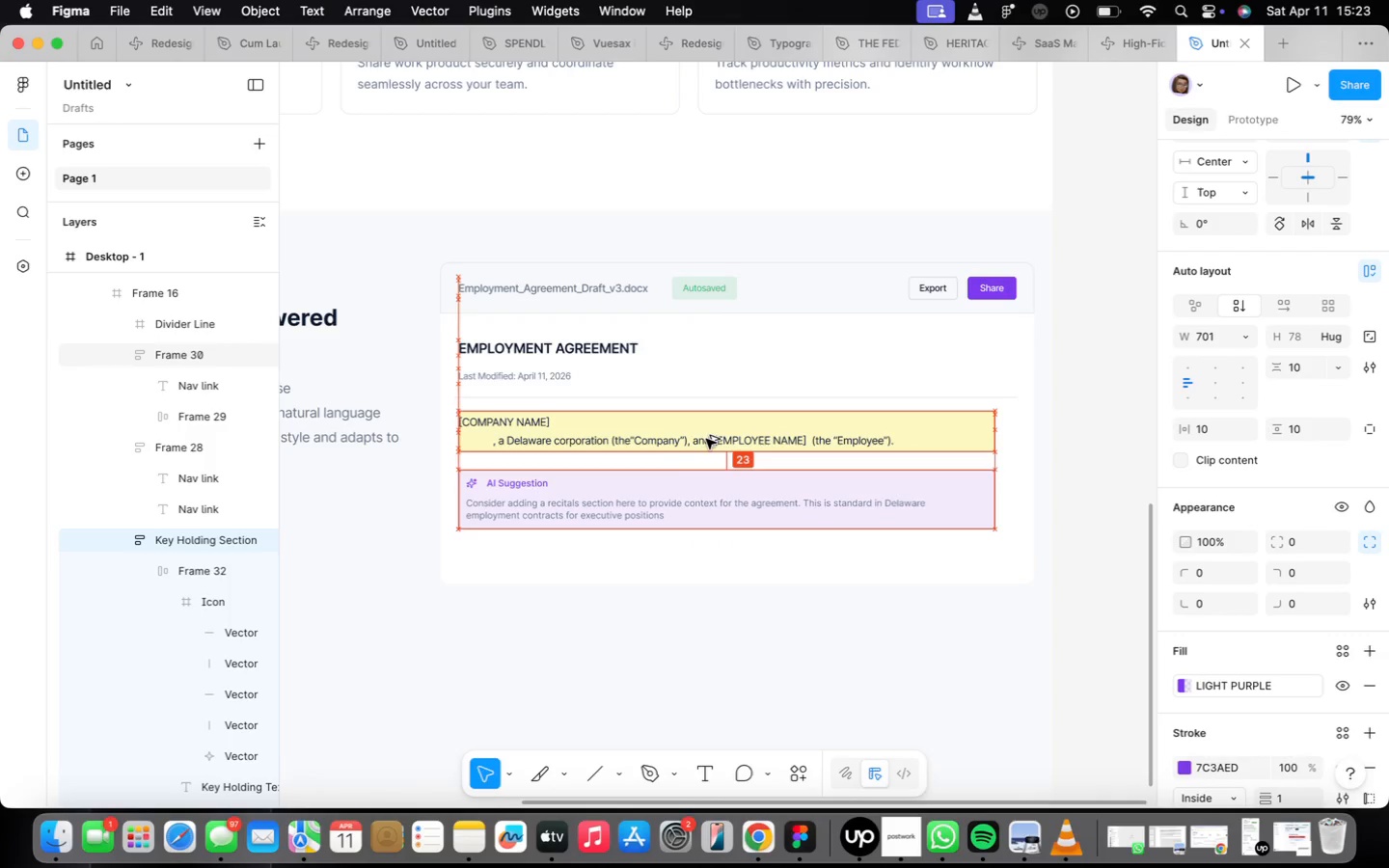 
key(Alt+ArrowUp)
 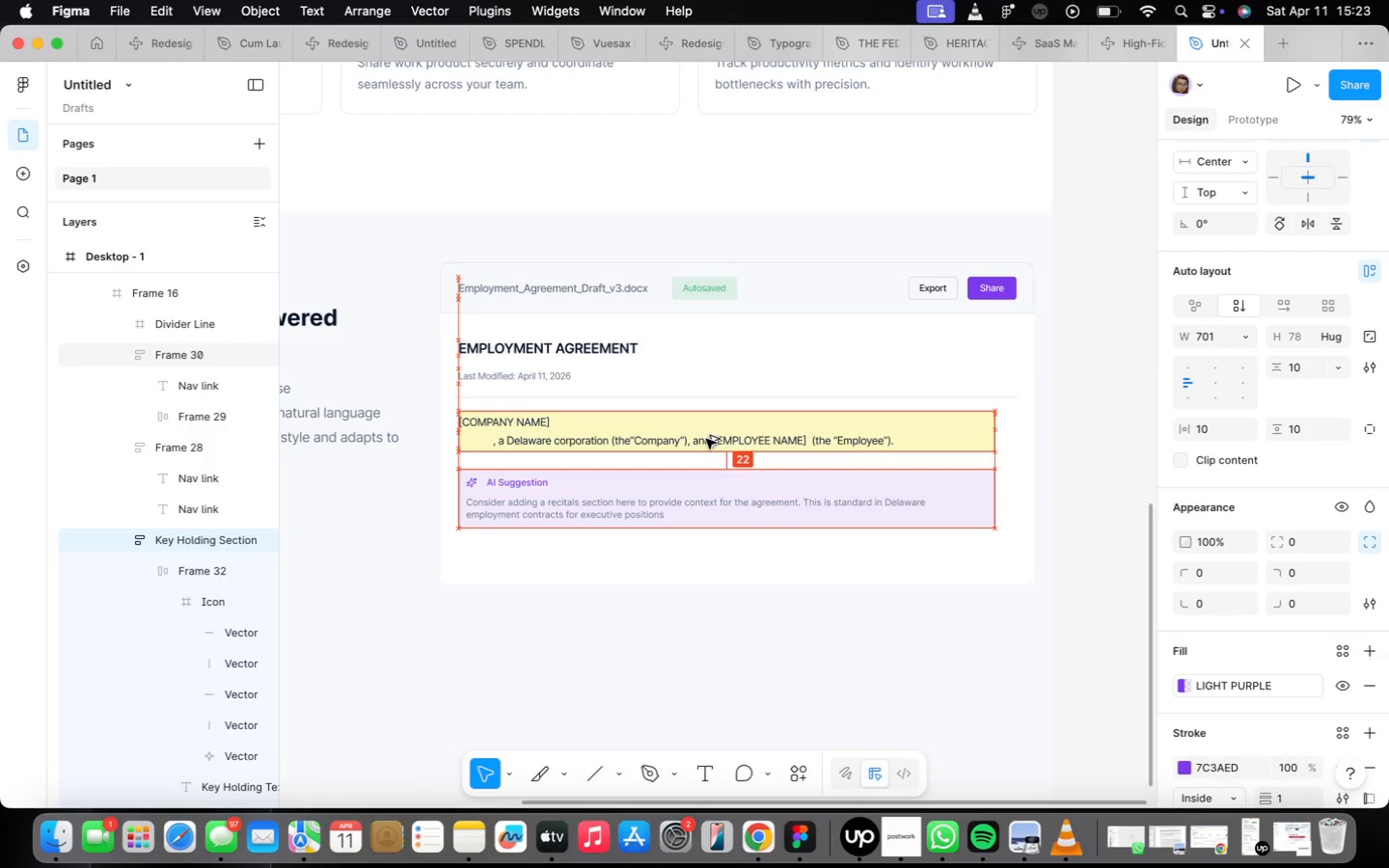 
key(Alt+ArrowUp)
 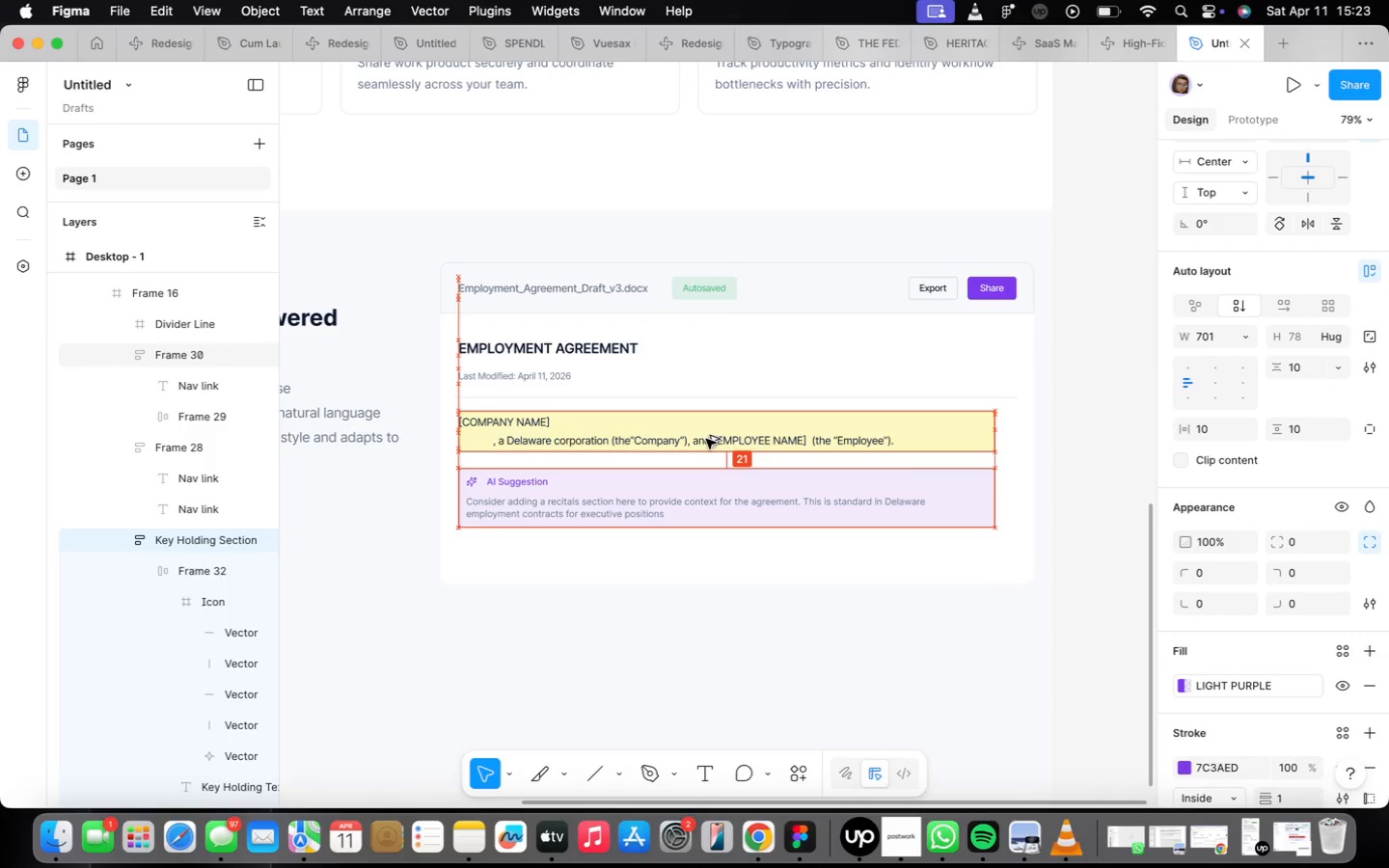 
key(Alt+ArrowUp)
 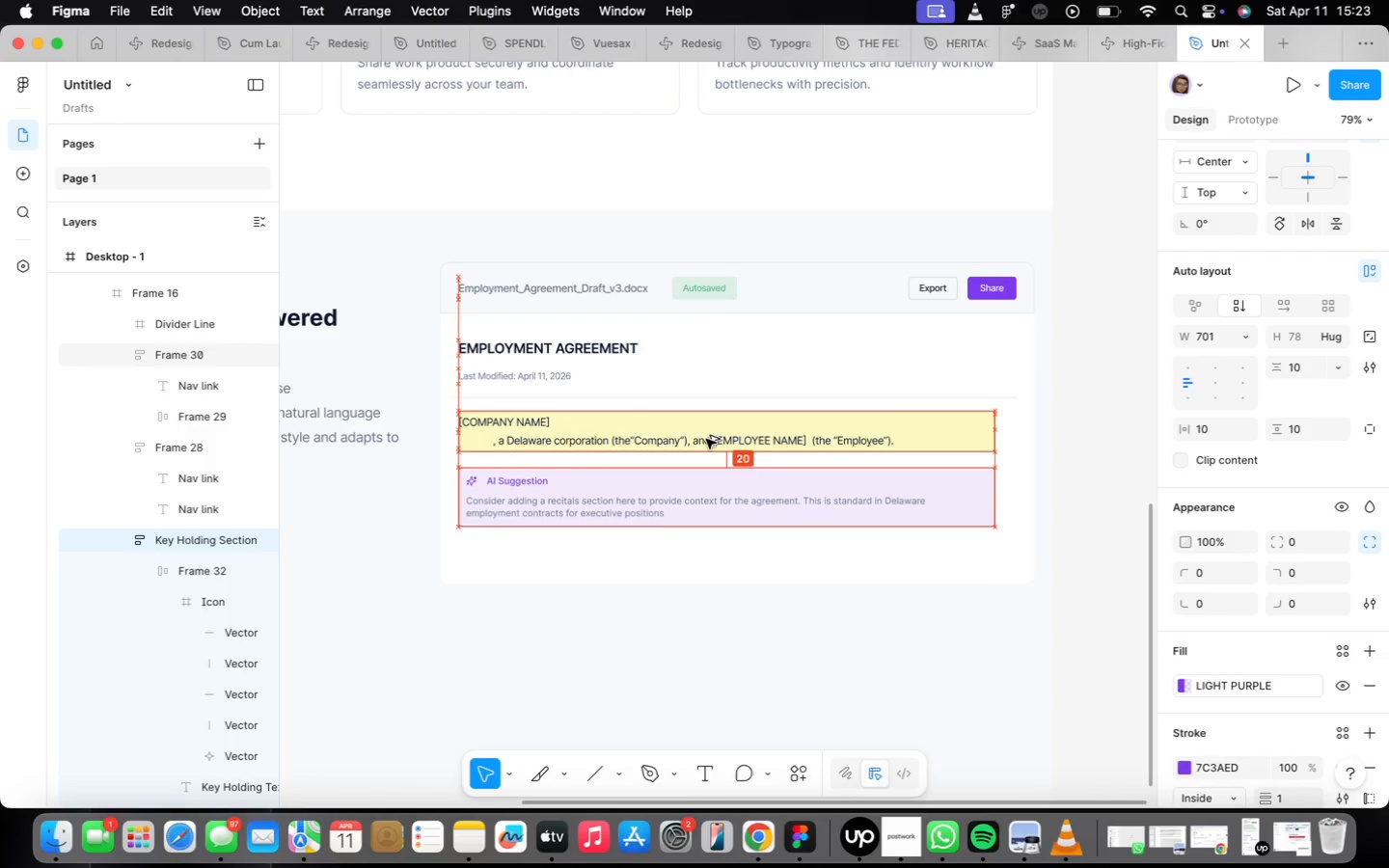 
key(Alt+ArrowUp)
 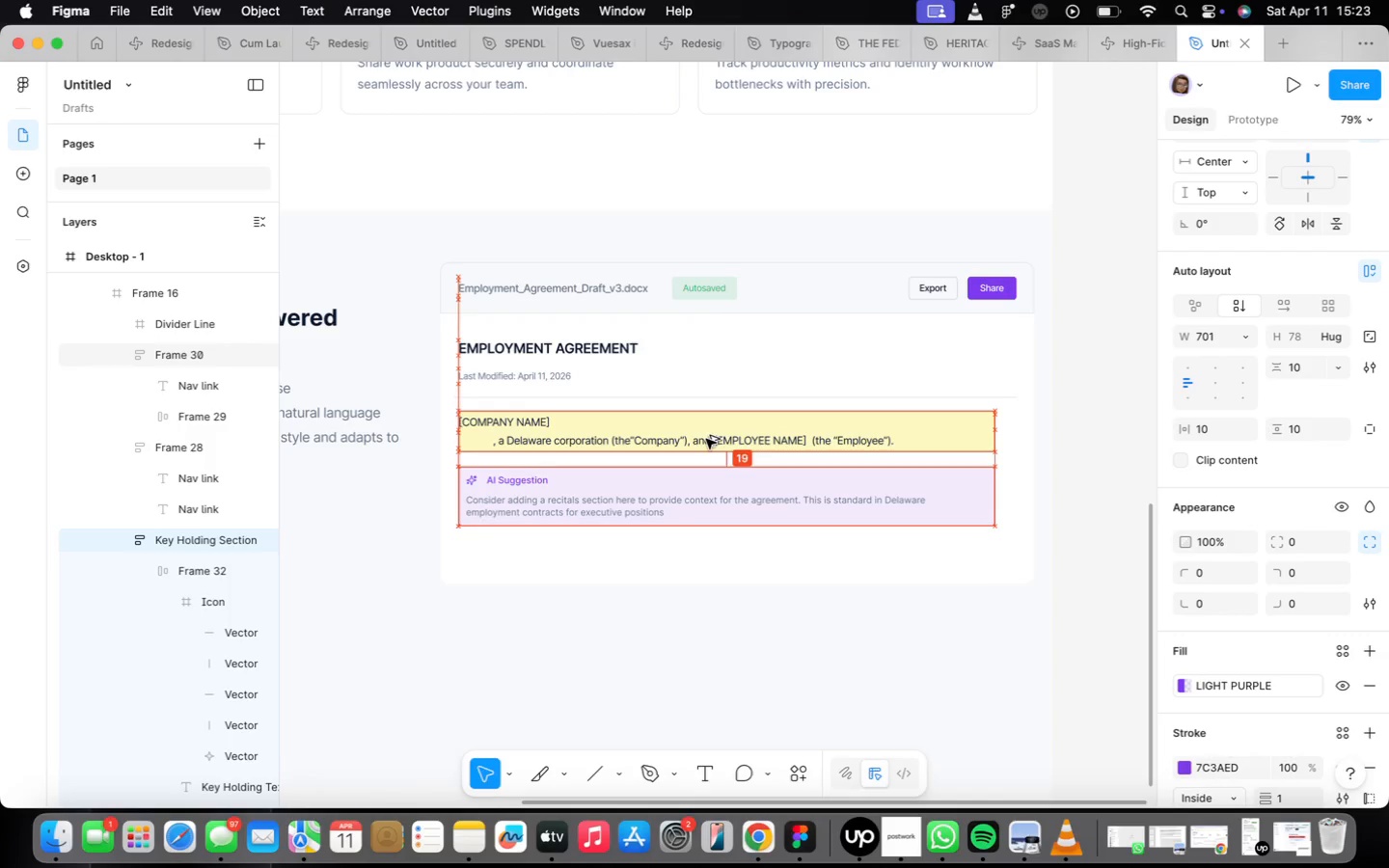 
key(Alt+ArrowUp)
 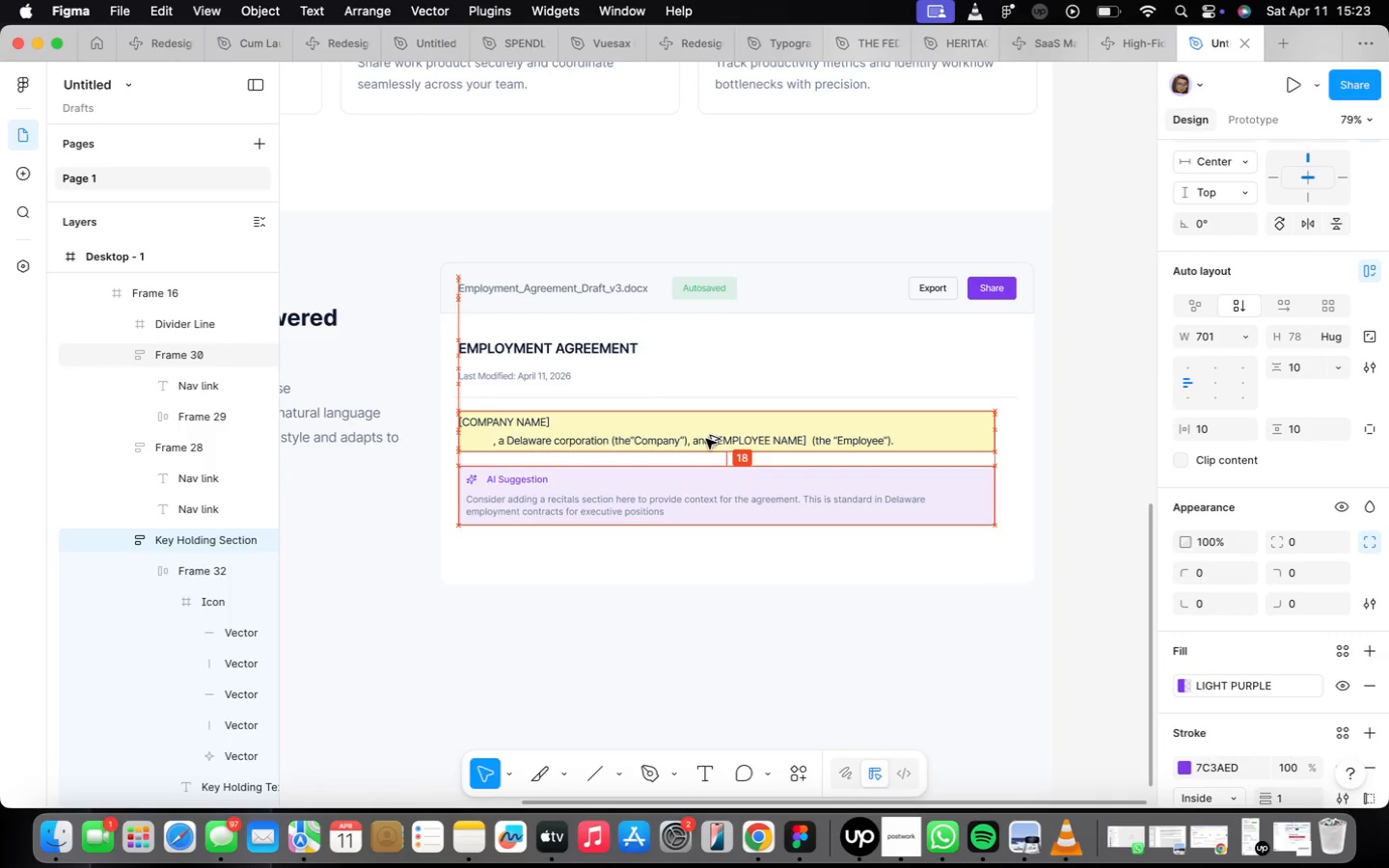 
key(Alt+ArrowUp)
 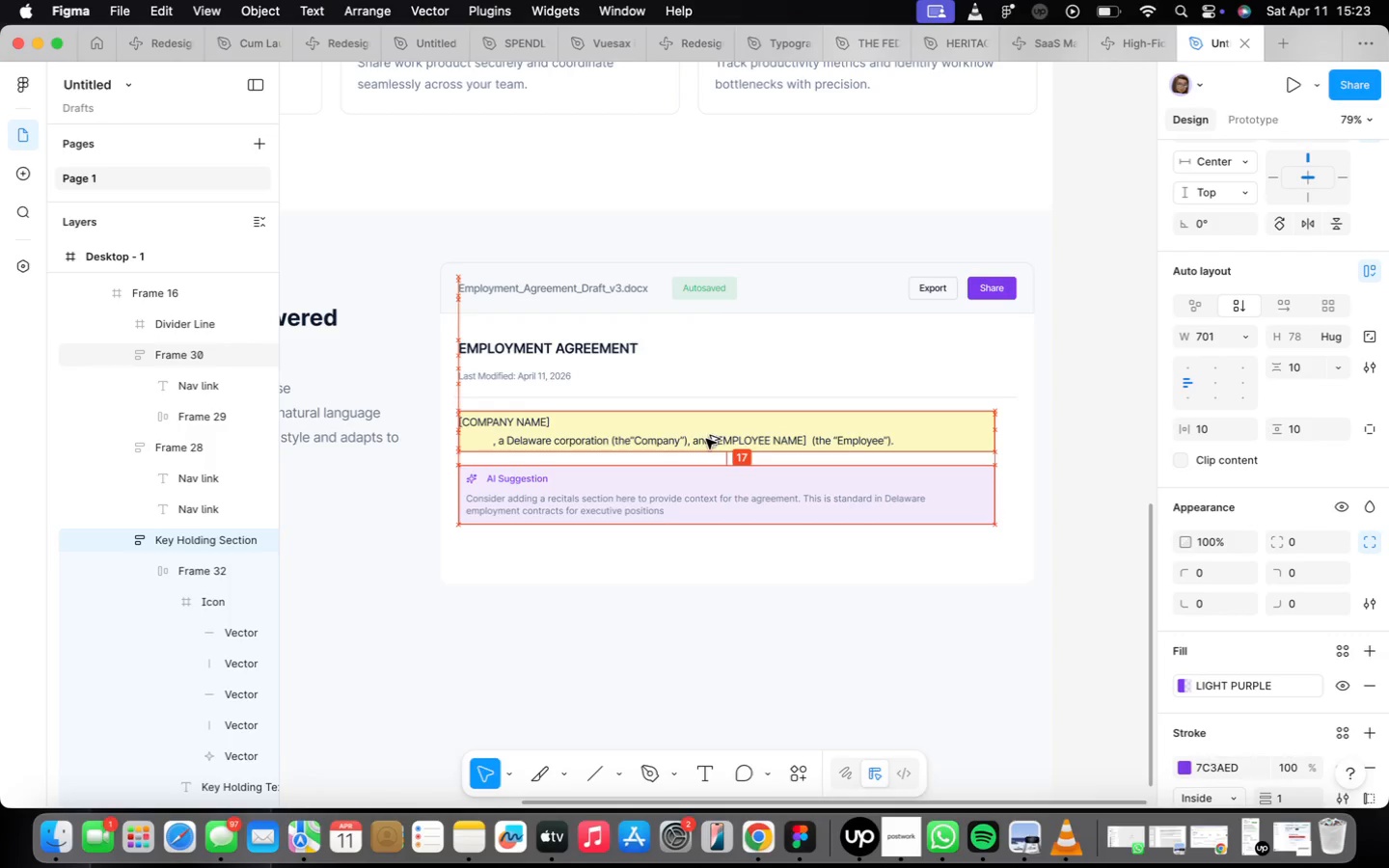 
key(Alt+ArrowUp)
 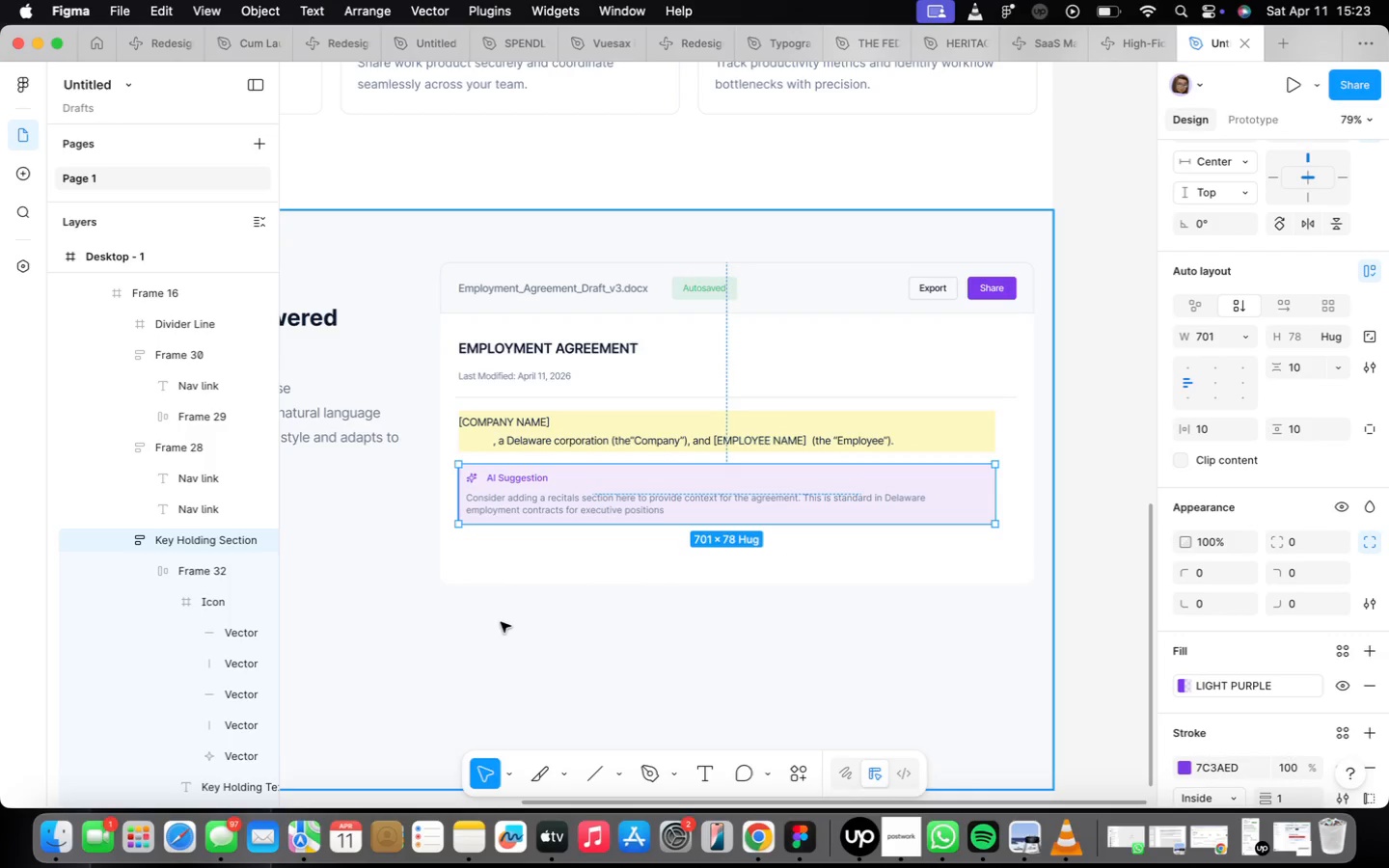 
left_click([739, 526])
 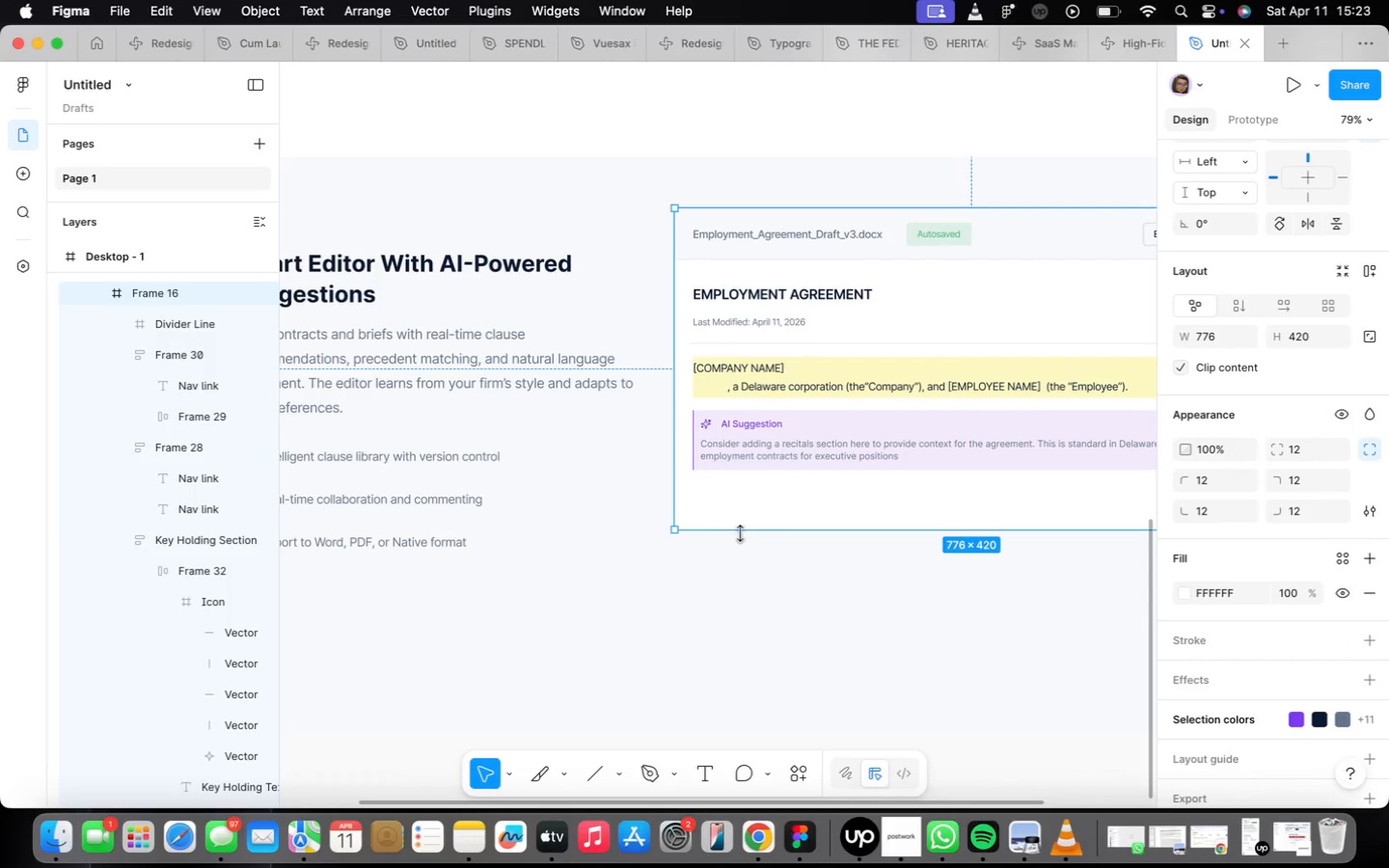 
left_click_drag(start_coordinate=[740, 533], to_coordinate=[743, 556])
 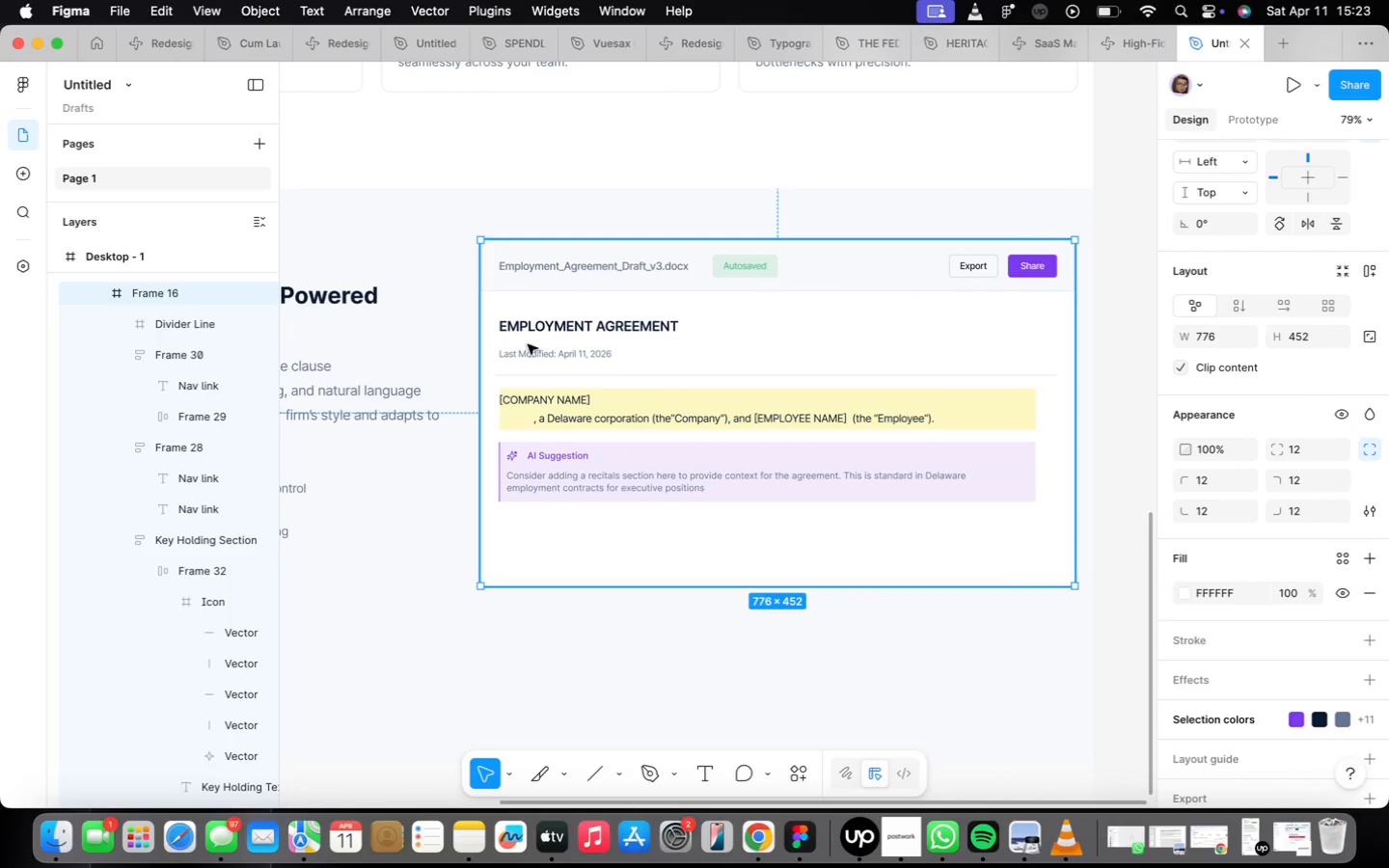 
double_click([529, 329])
 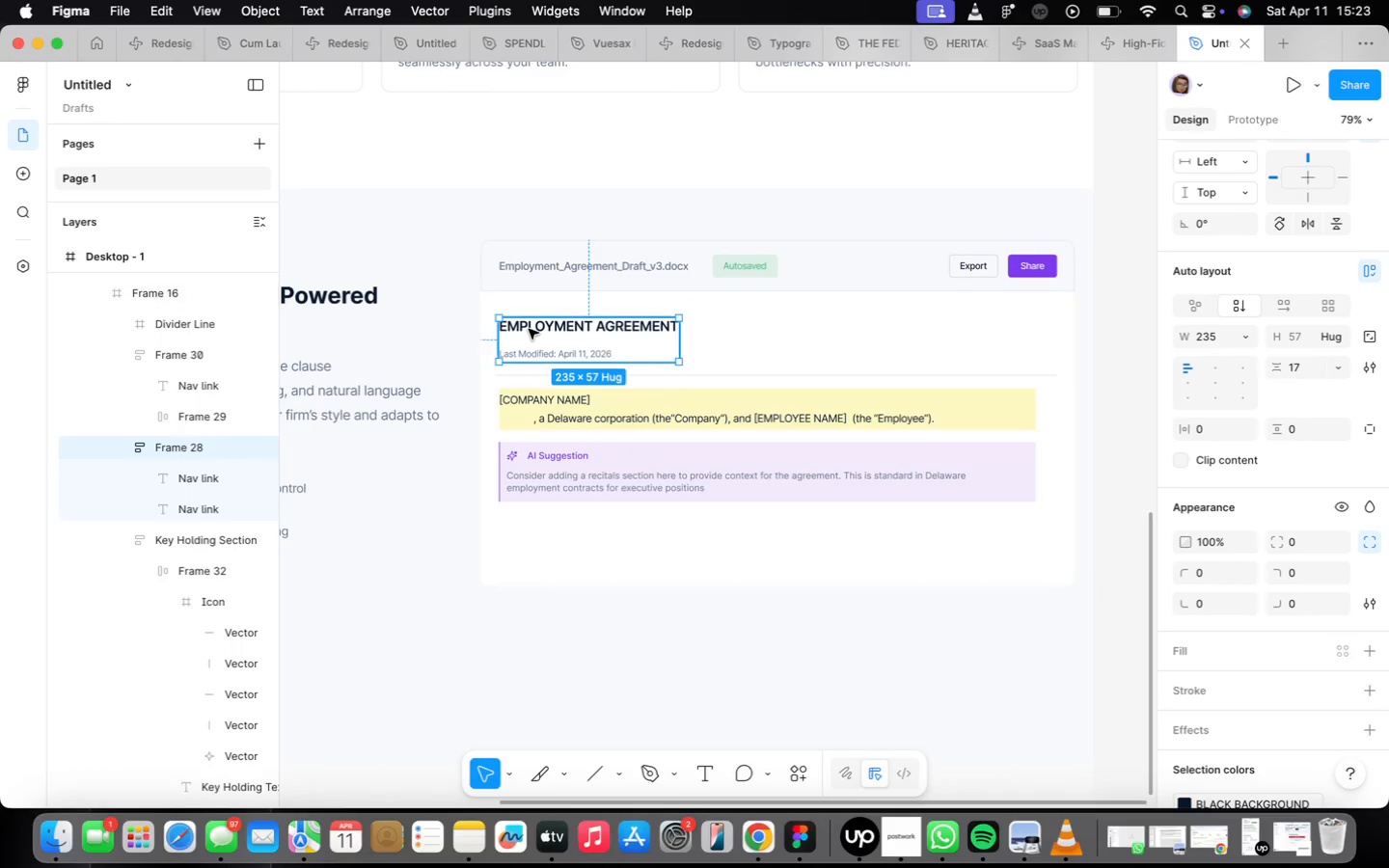 
triple_click([529, 329])
 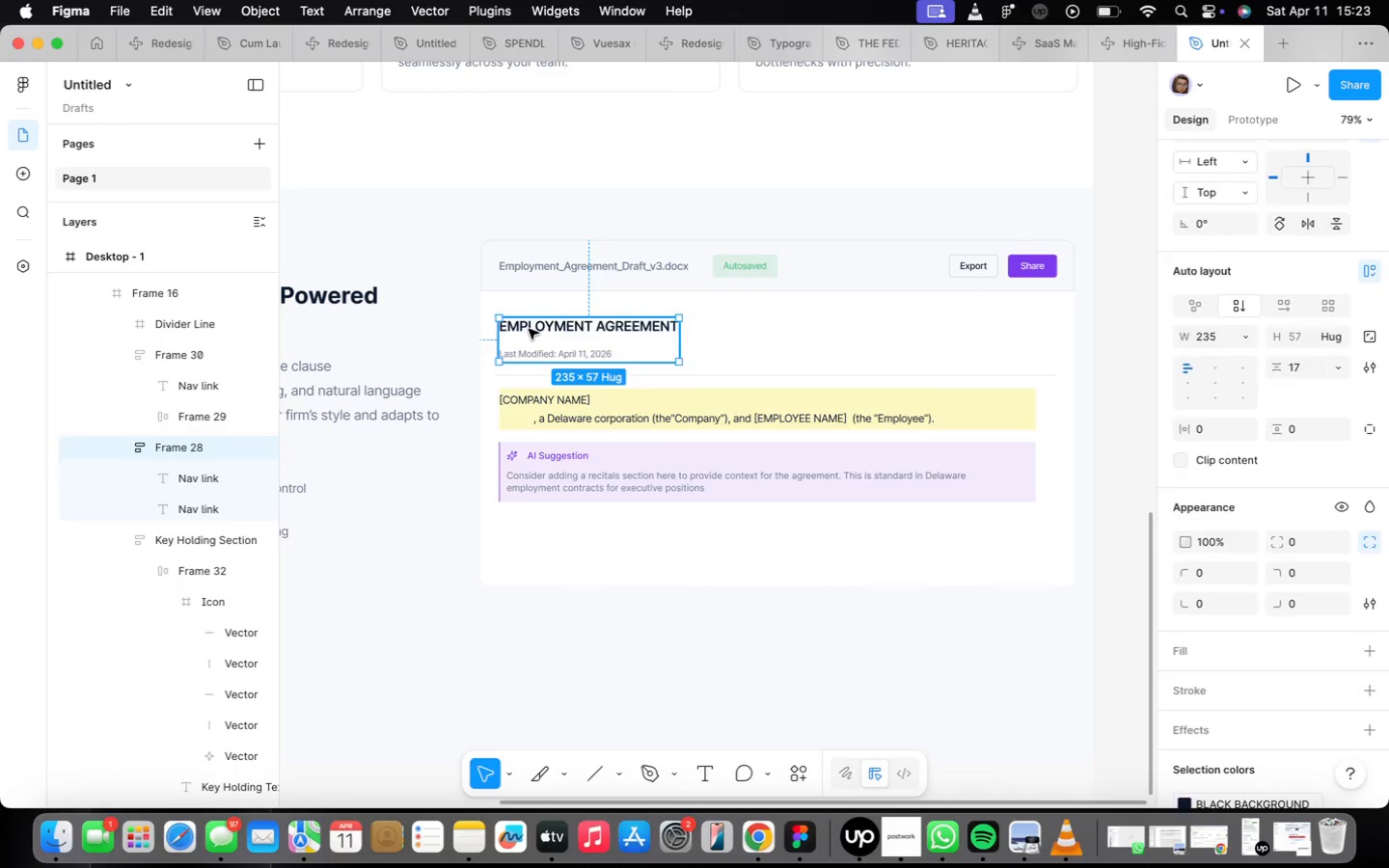 
triple_click([529, 329])
 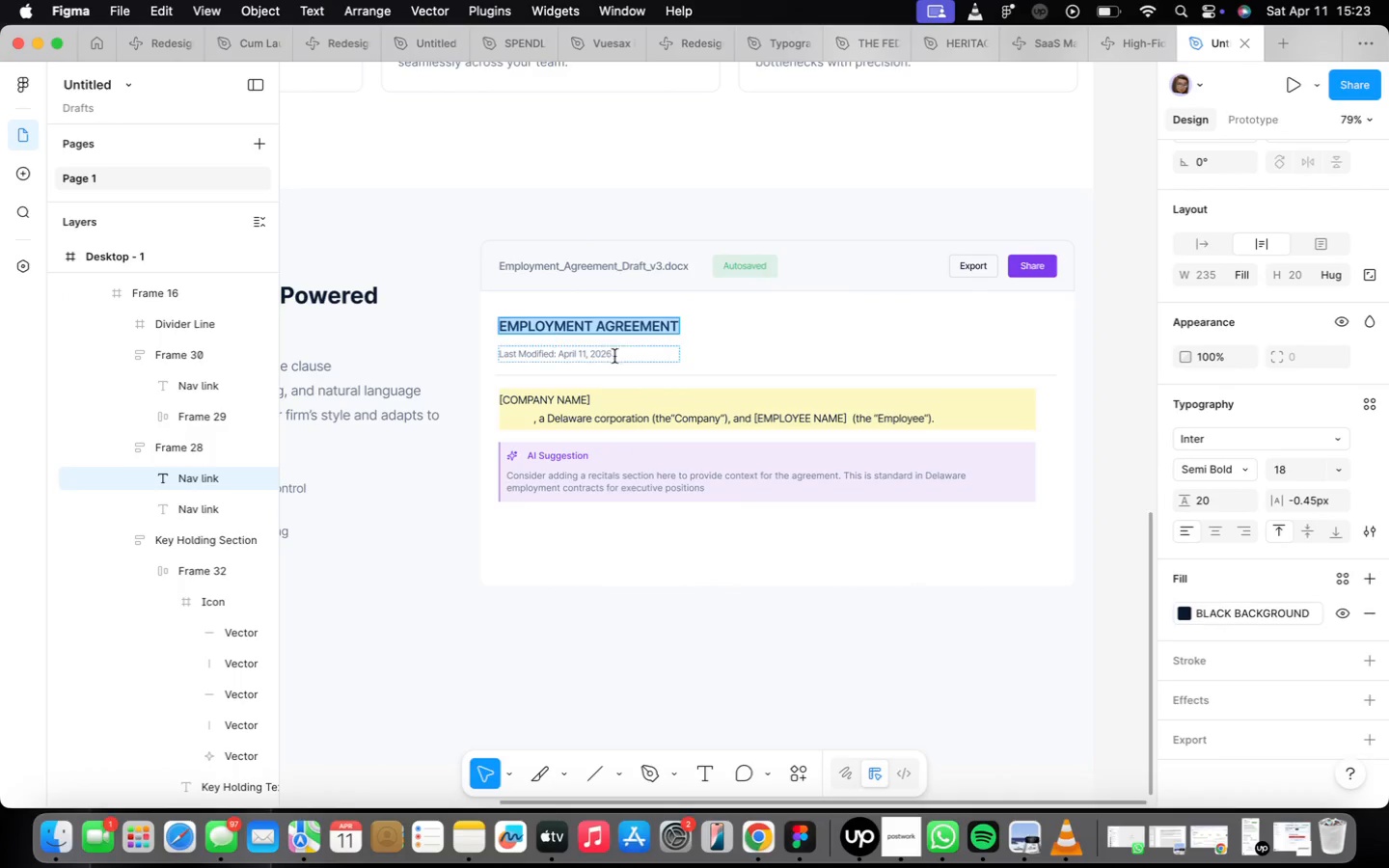 
left_click([754, 344])
 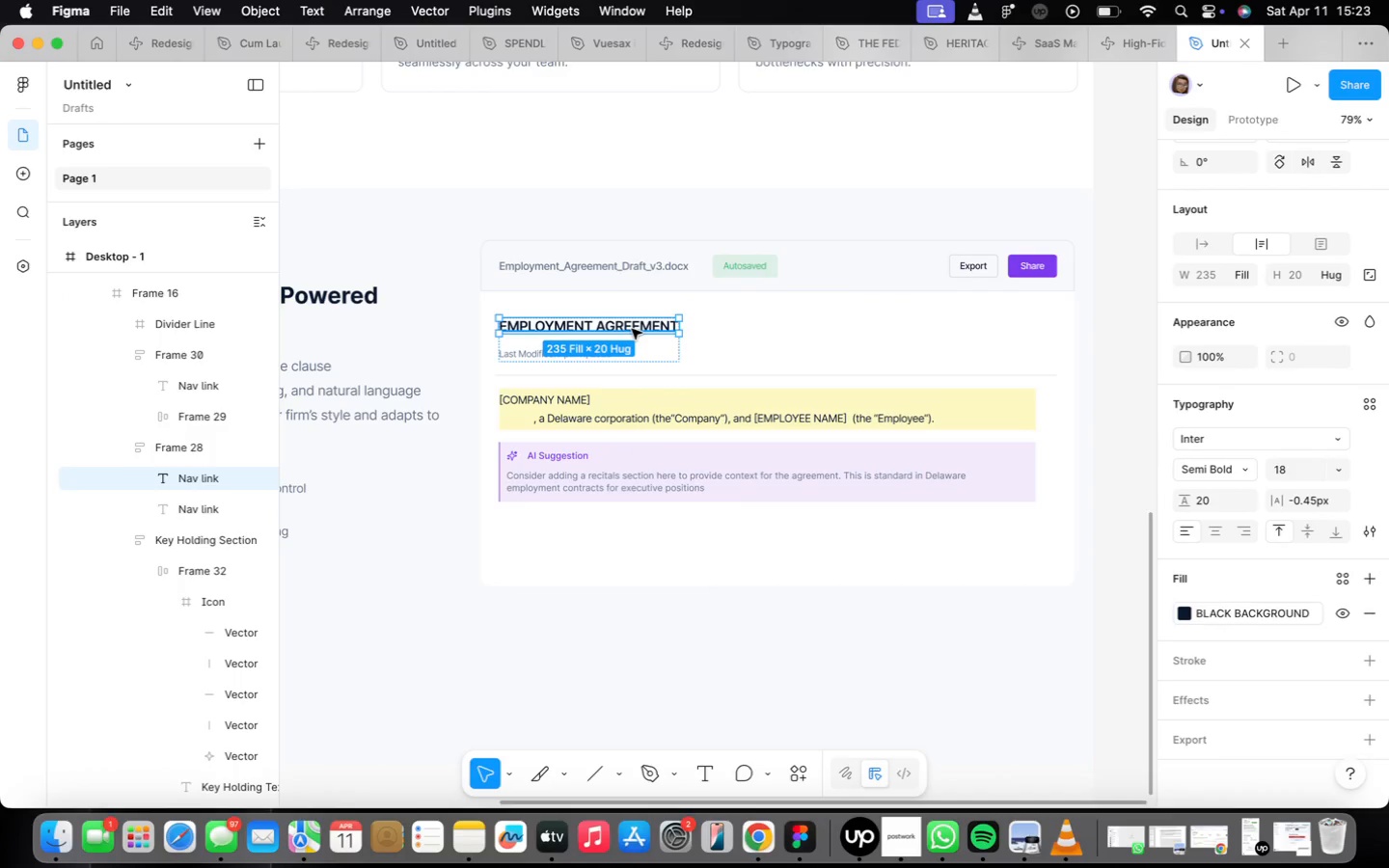 
hold_key(key=OptionLeft, duration=2.58)
left_click_drag(start_coordinate=[632, 329], to_coordinate=[633, 532])
 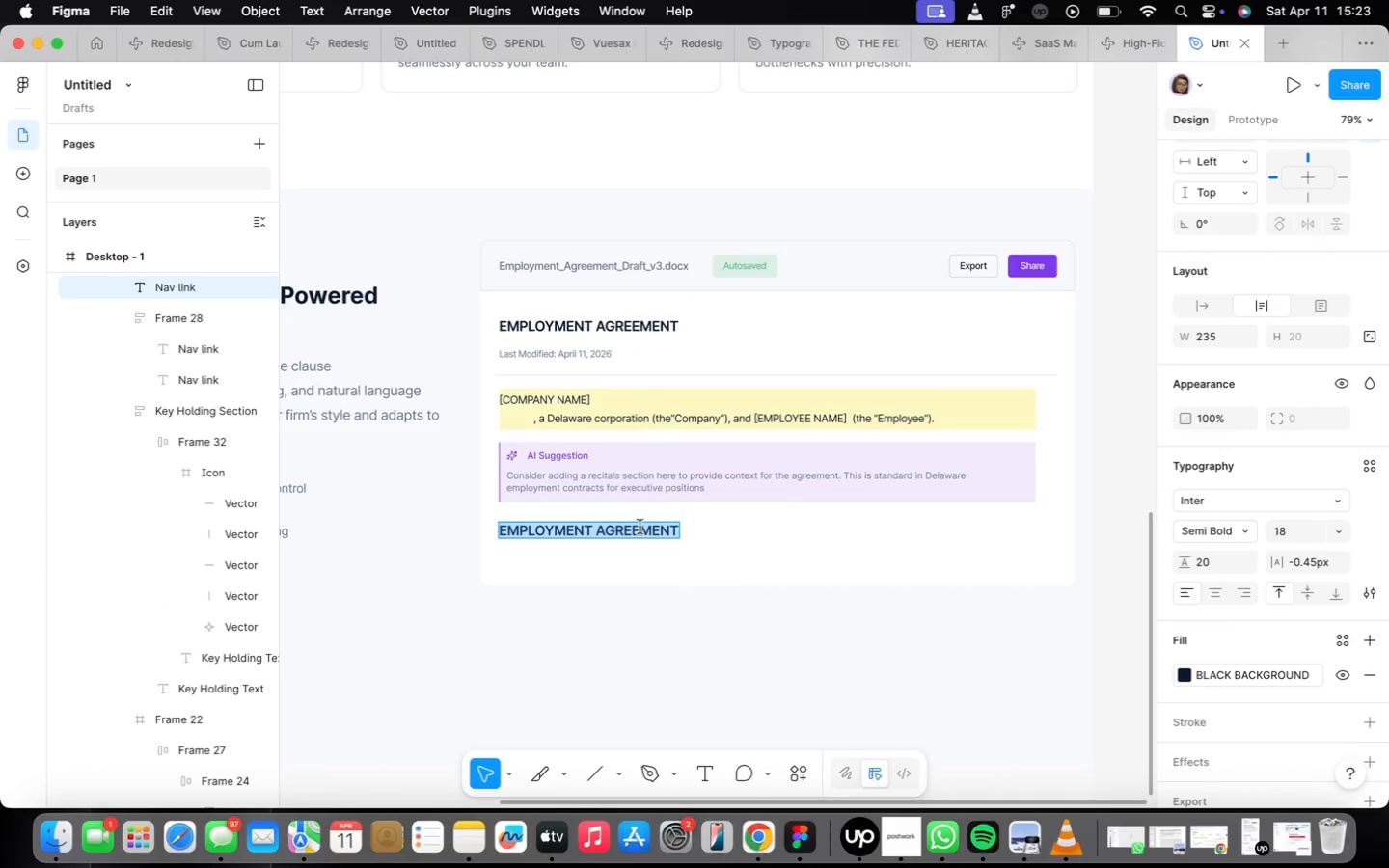 
type(1. POSITION AND DUTIES)
 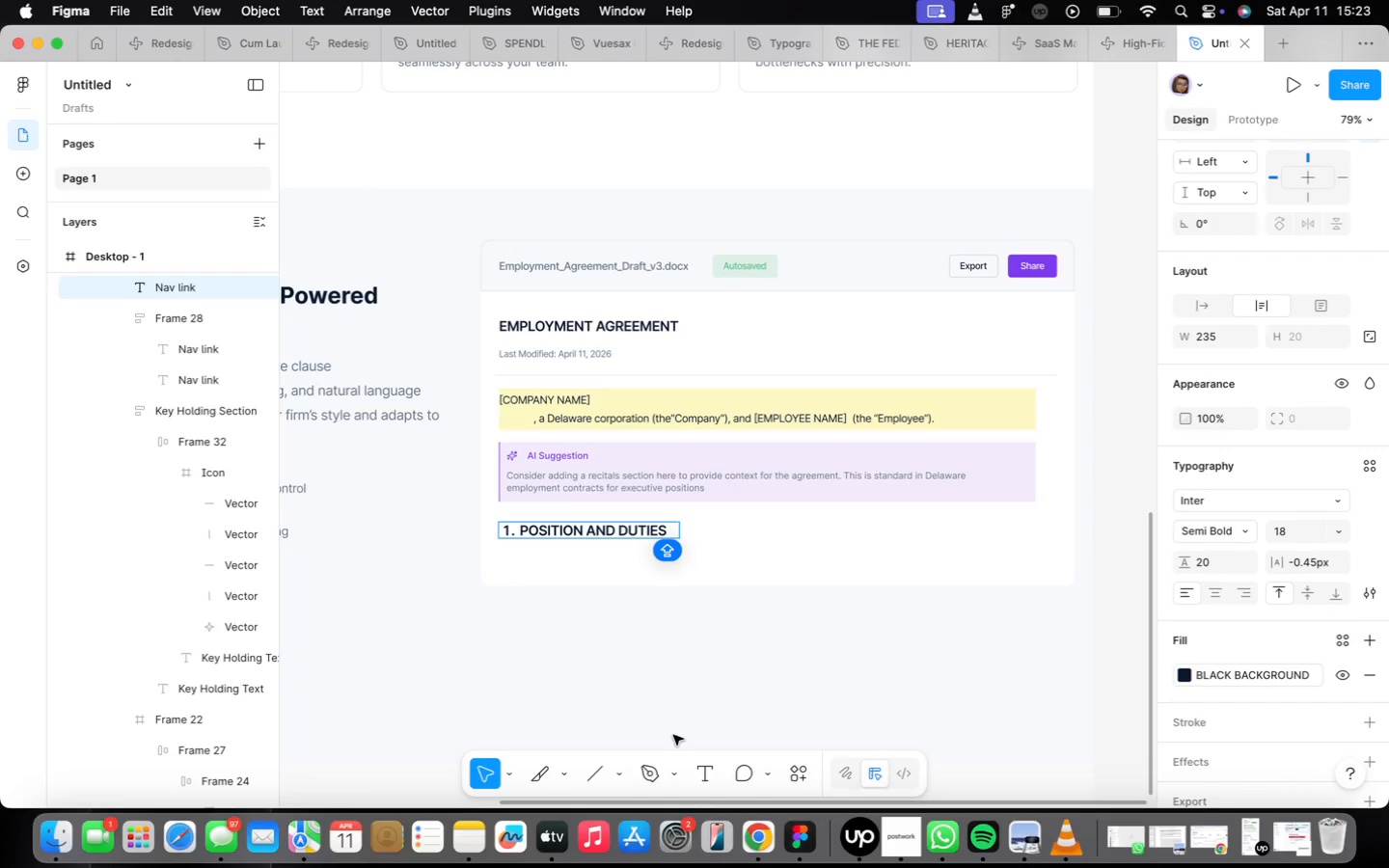 
double_click([677, 727])
 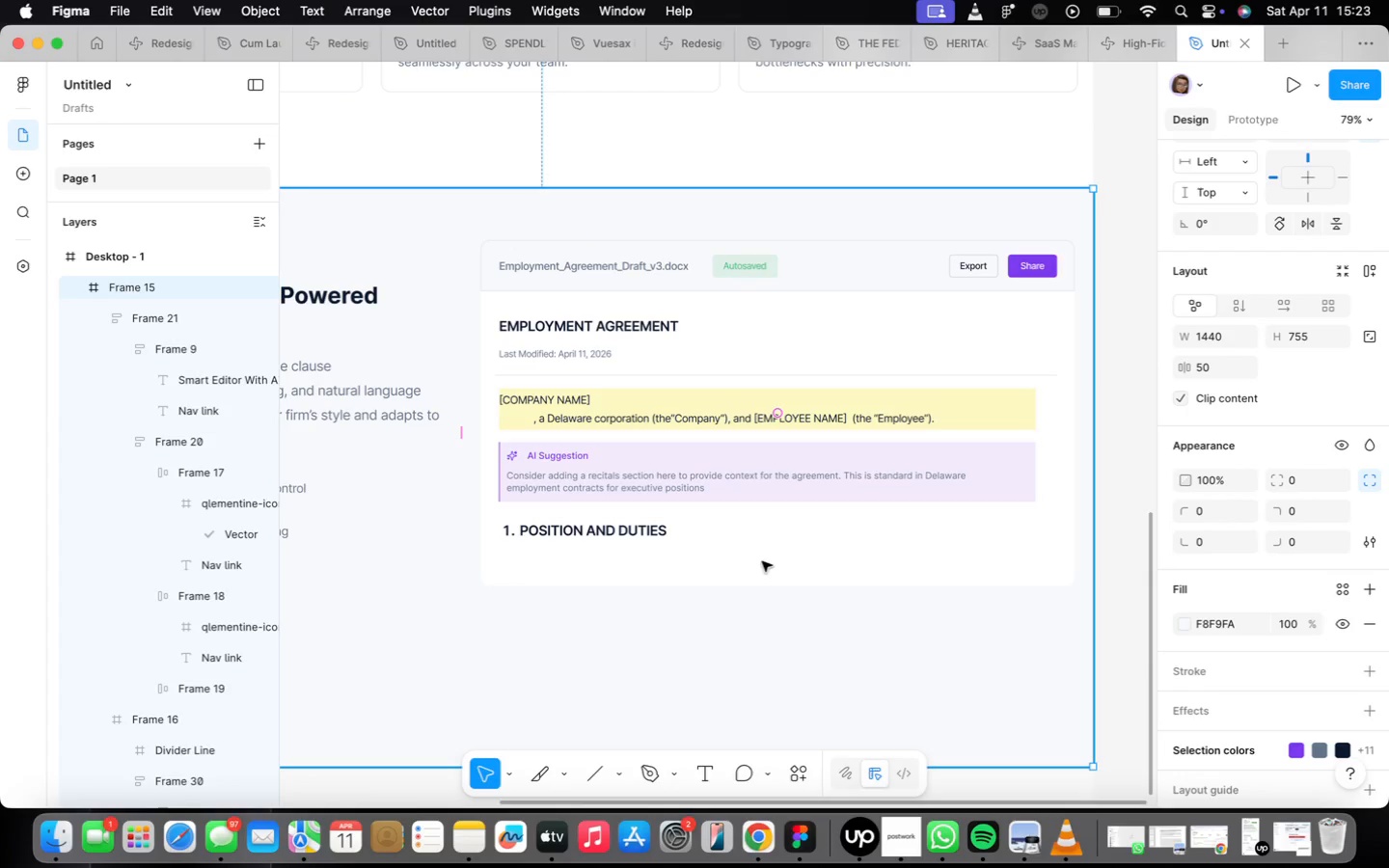 
left_click([766, 556])
 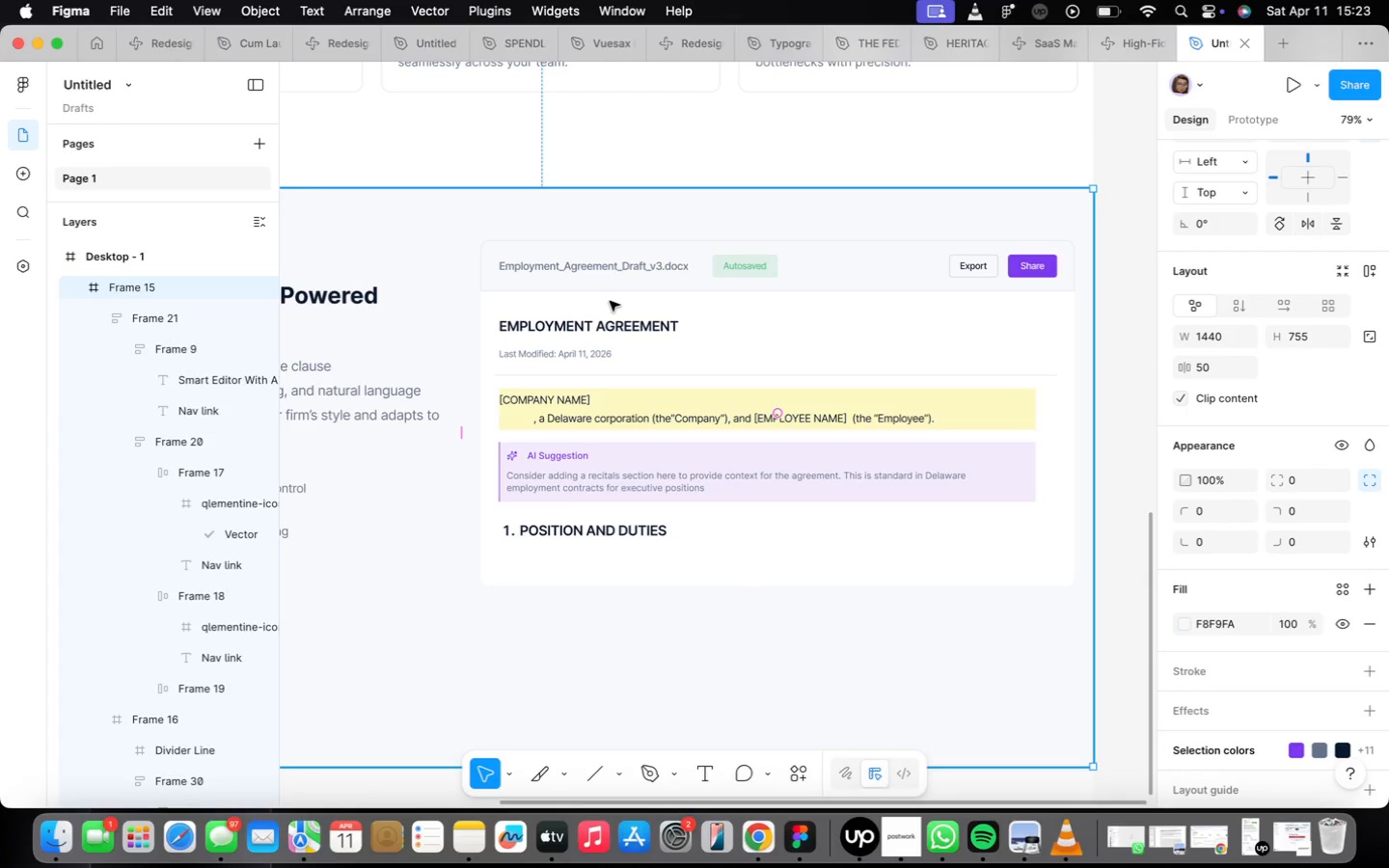 
double_click([610, 301])
 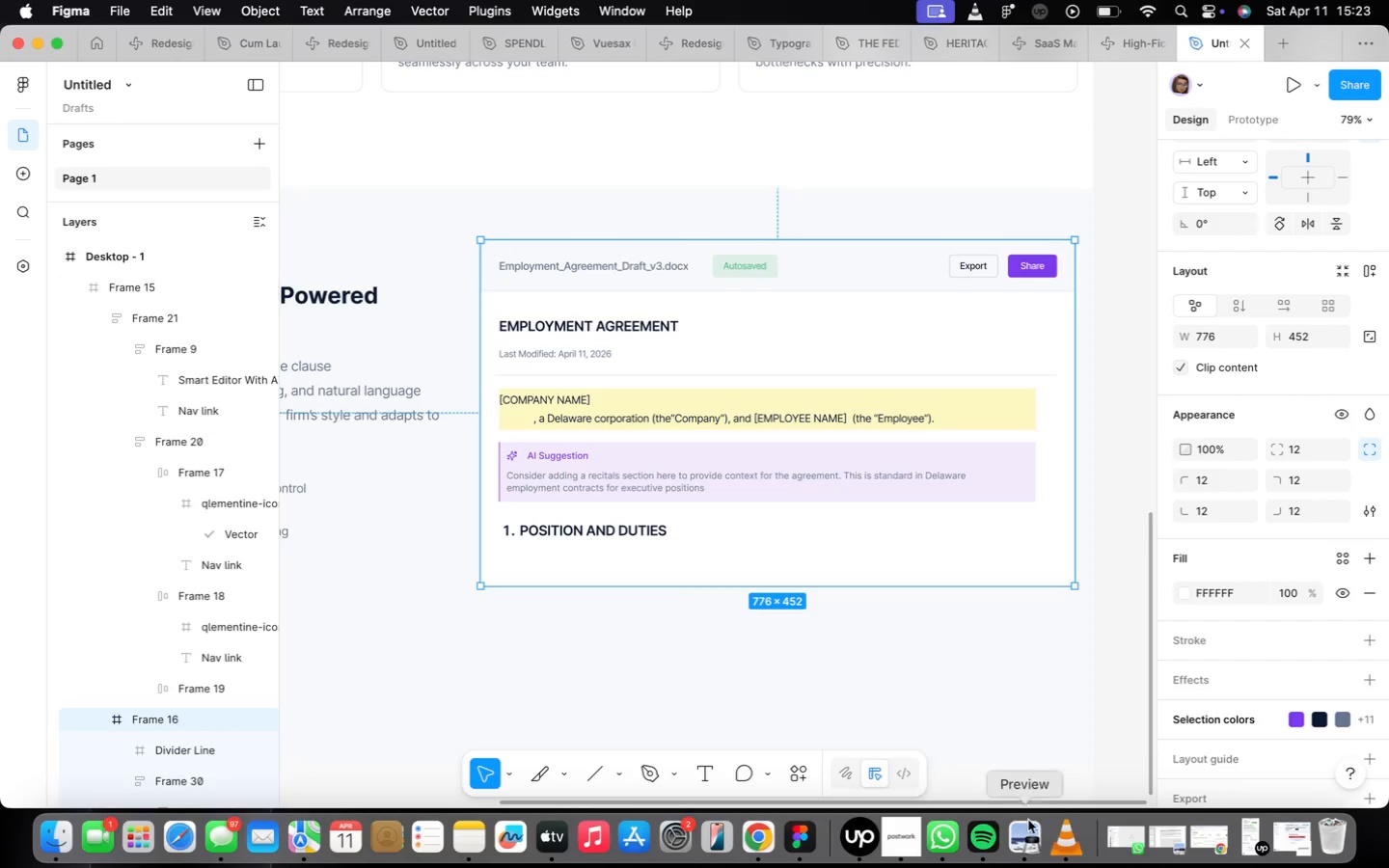 
left_click([906, 832])